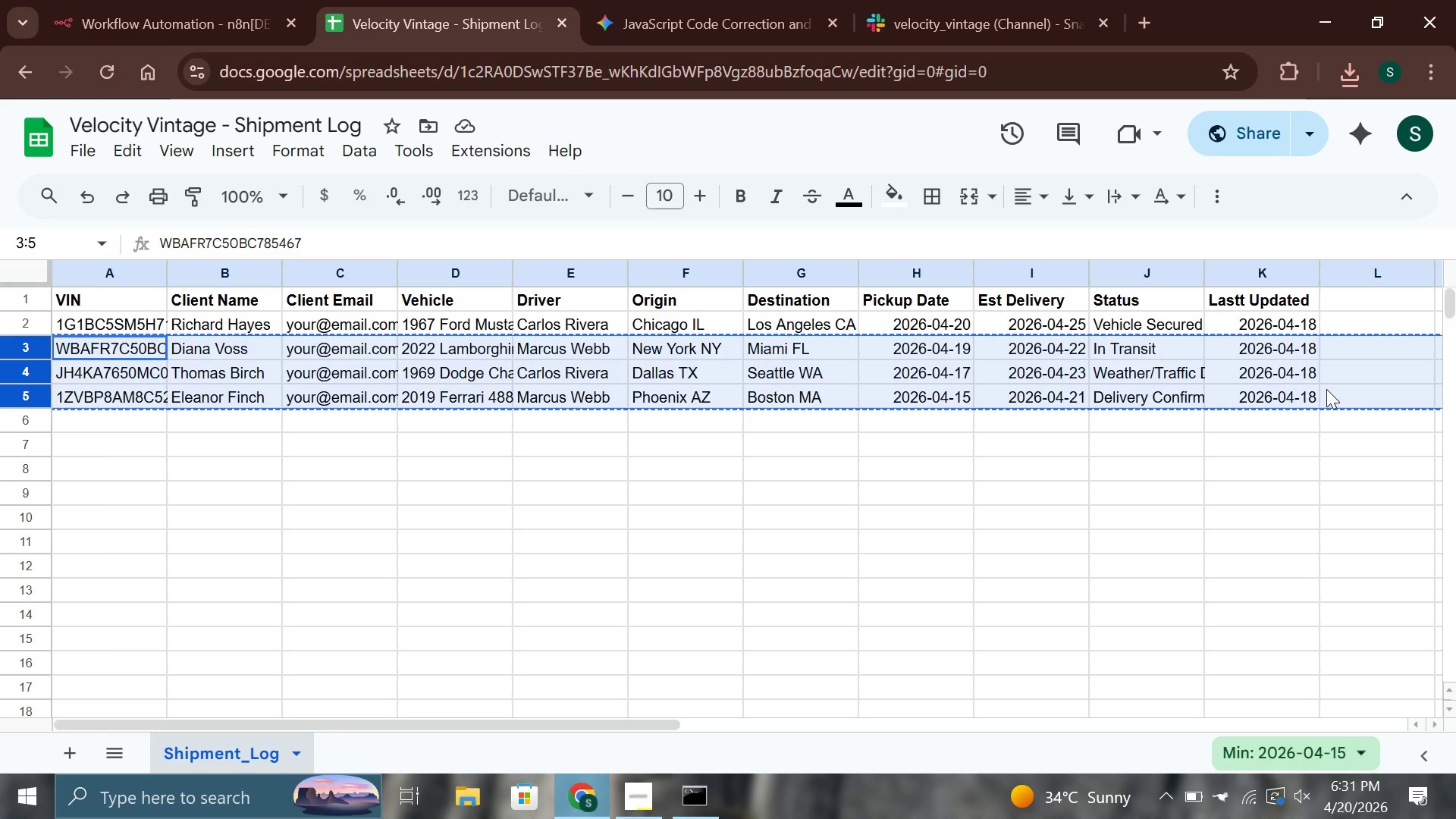 
left_click([55, 761])
 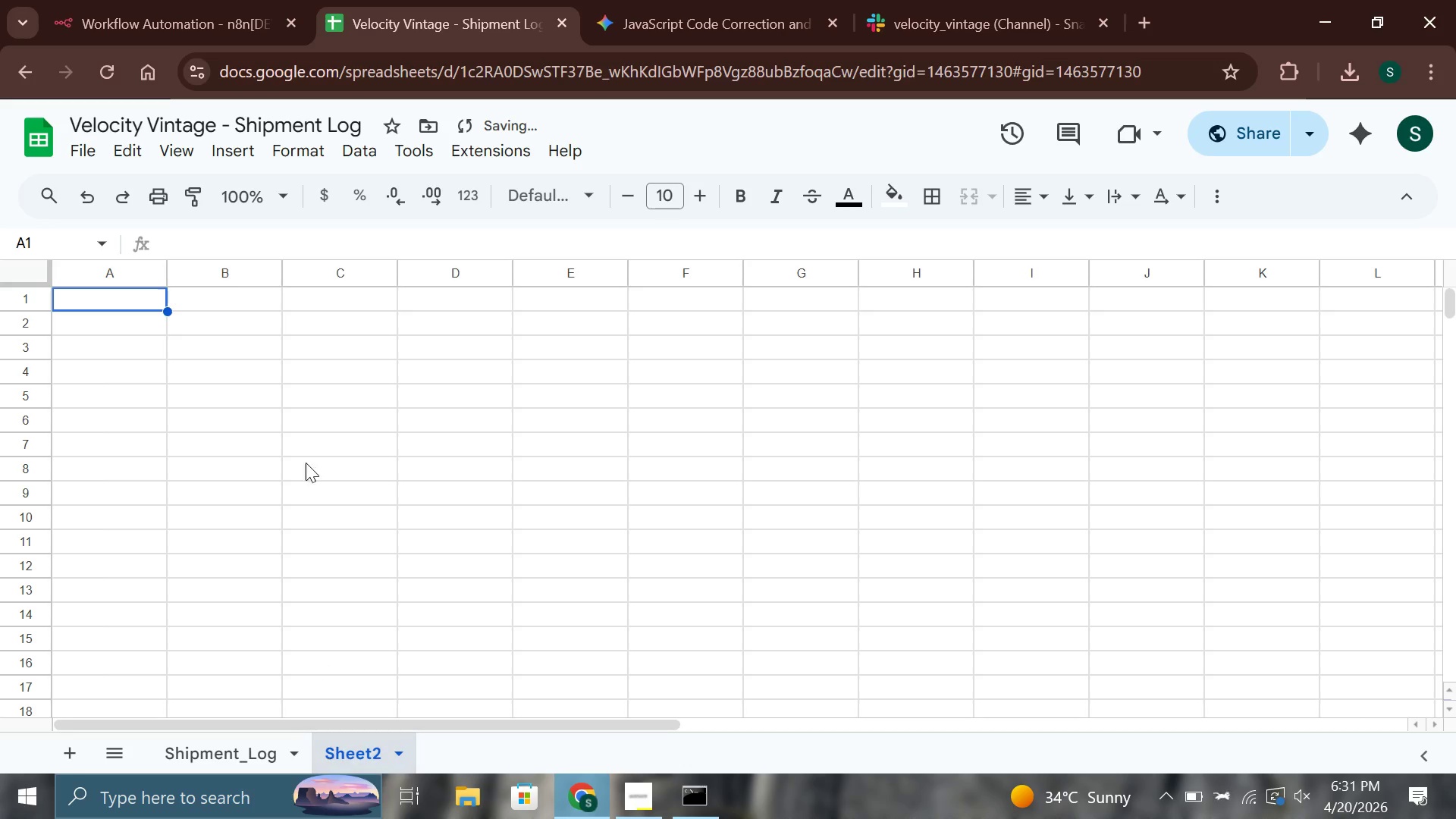 
key(Control+V)
 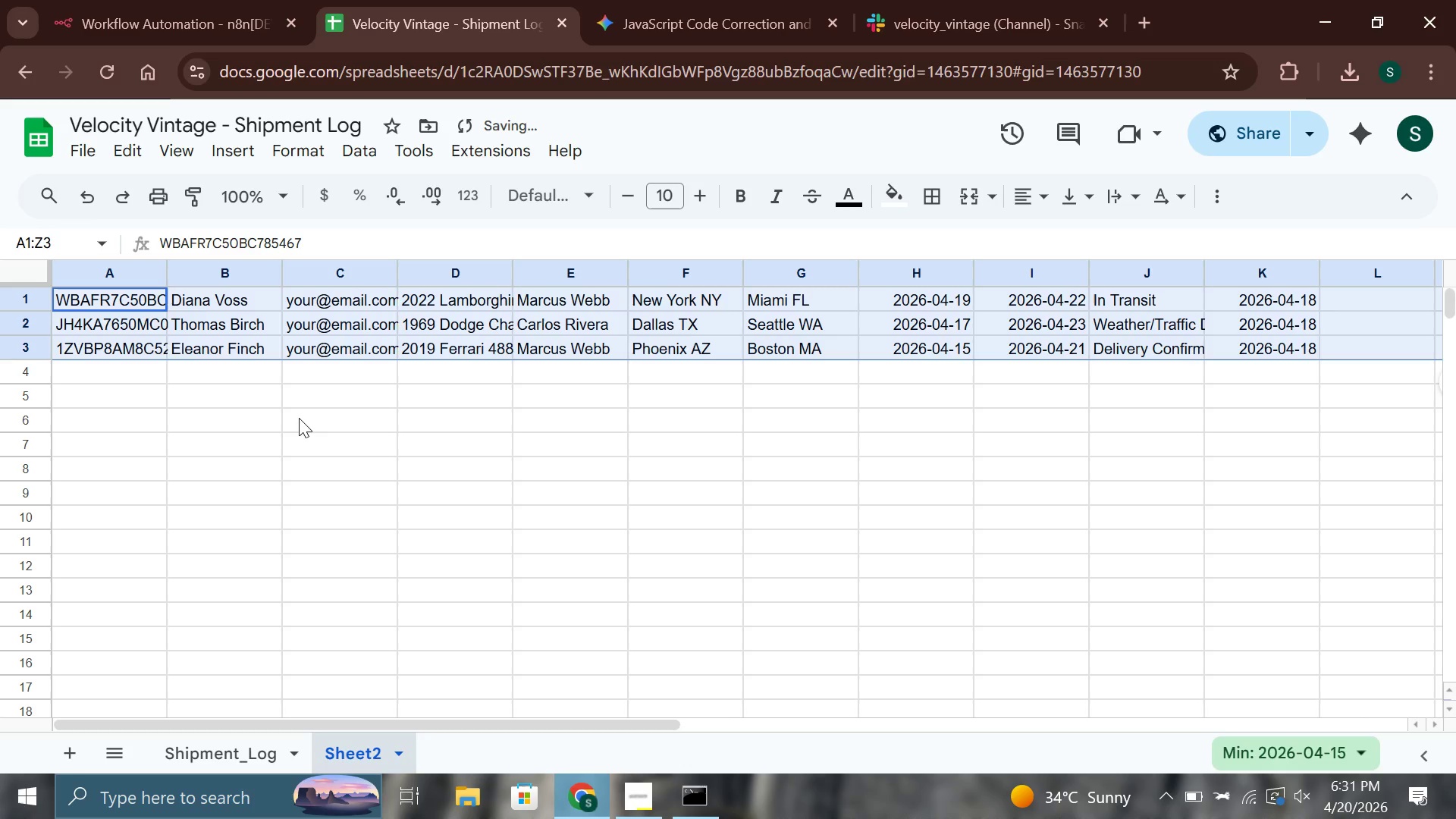 
left_click([299, 418])
 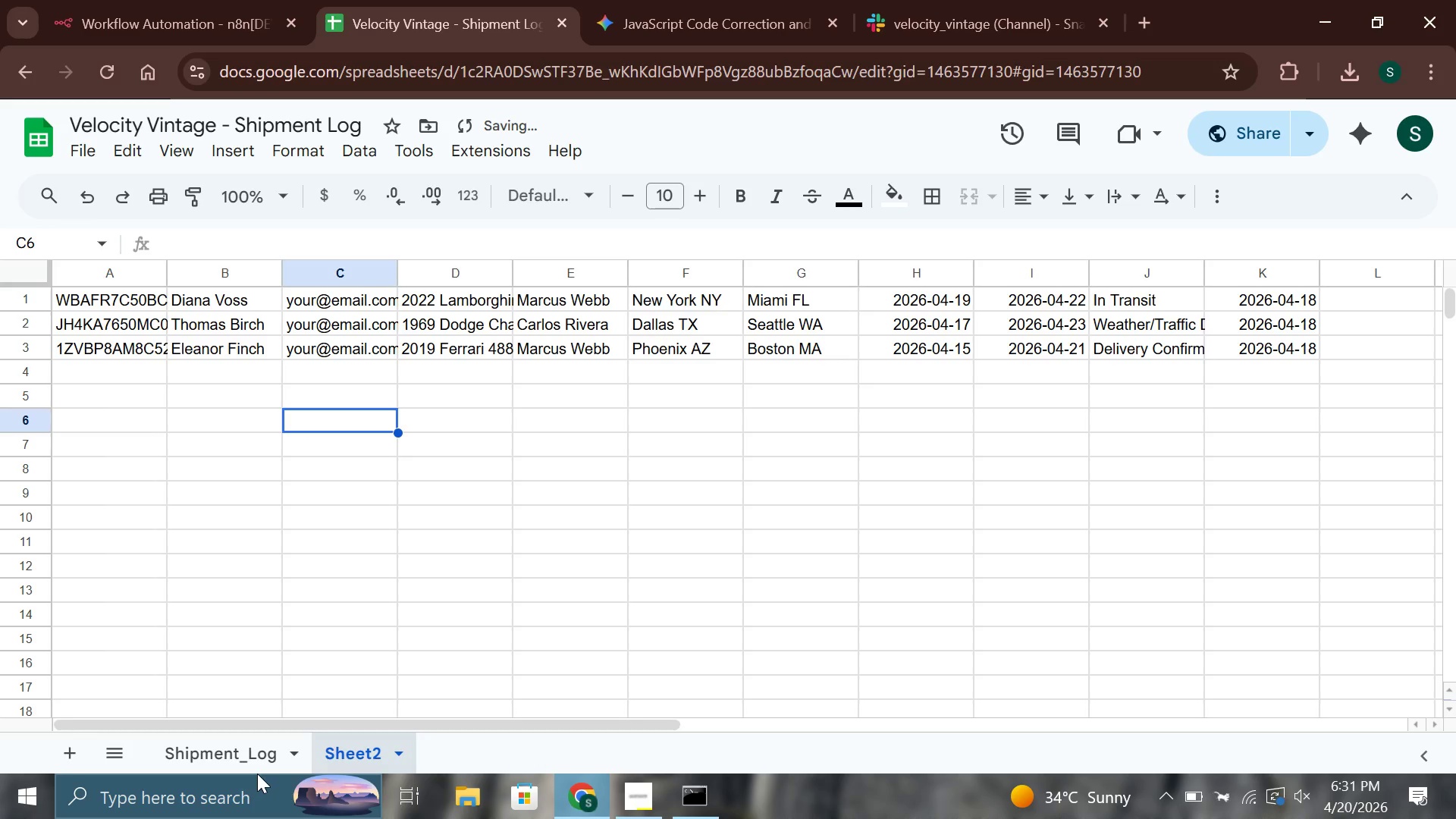 
left_click([228, 748])
 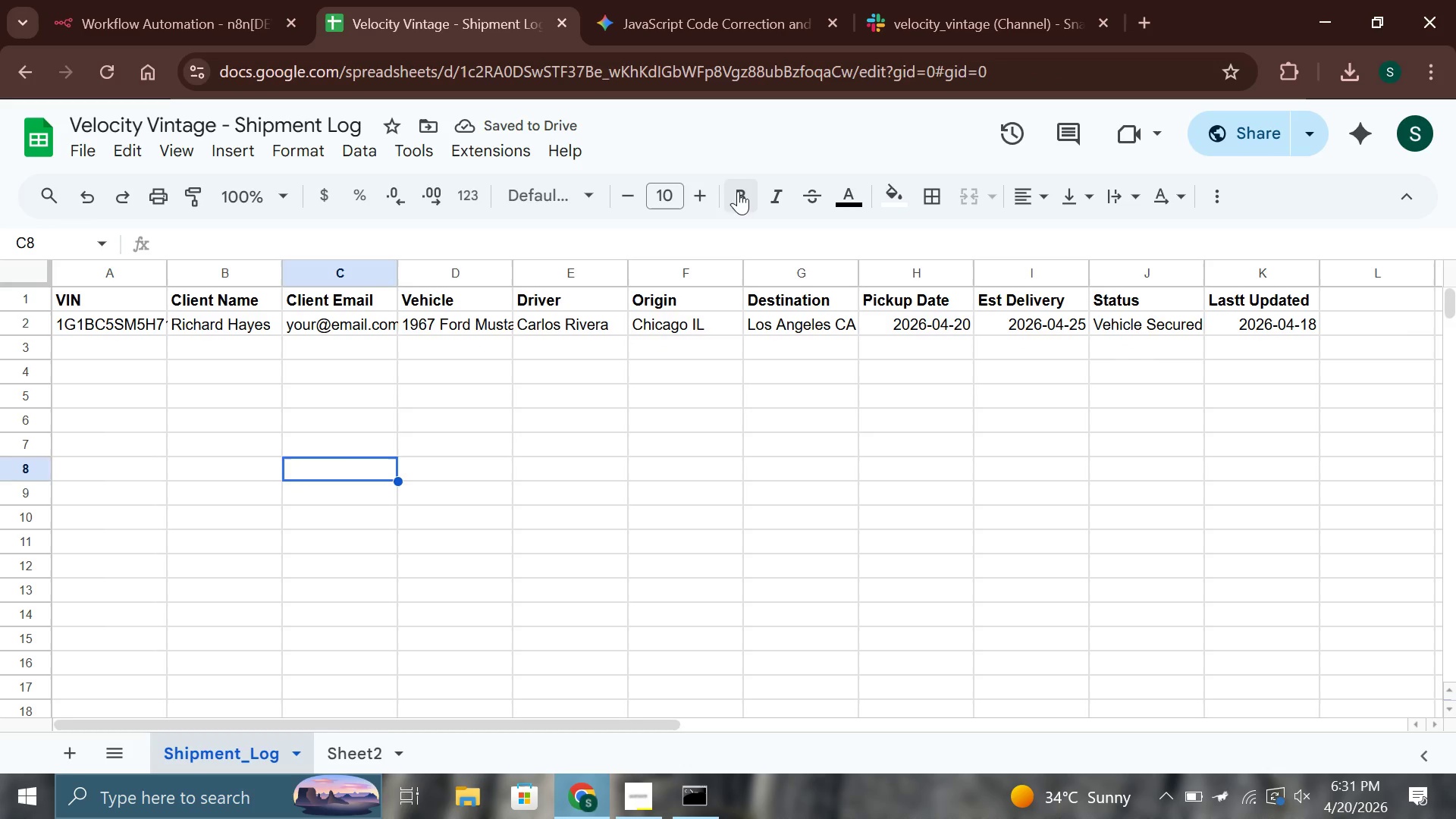 
key(Control+S)
 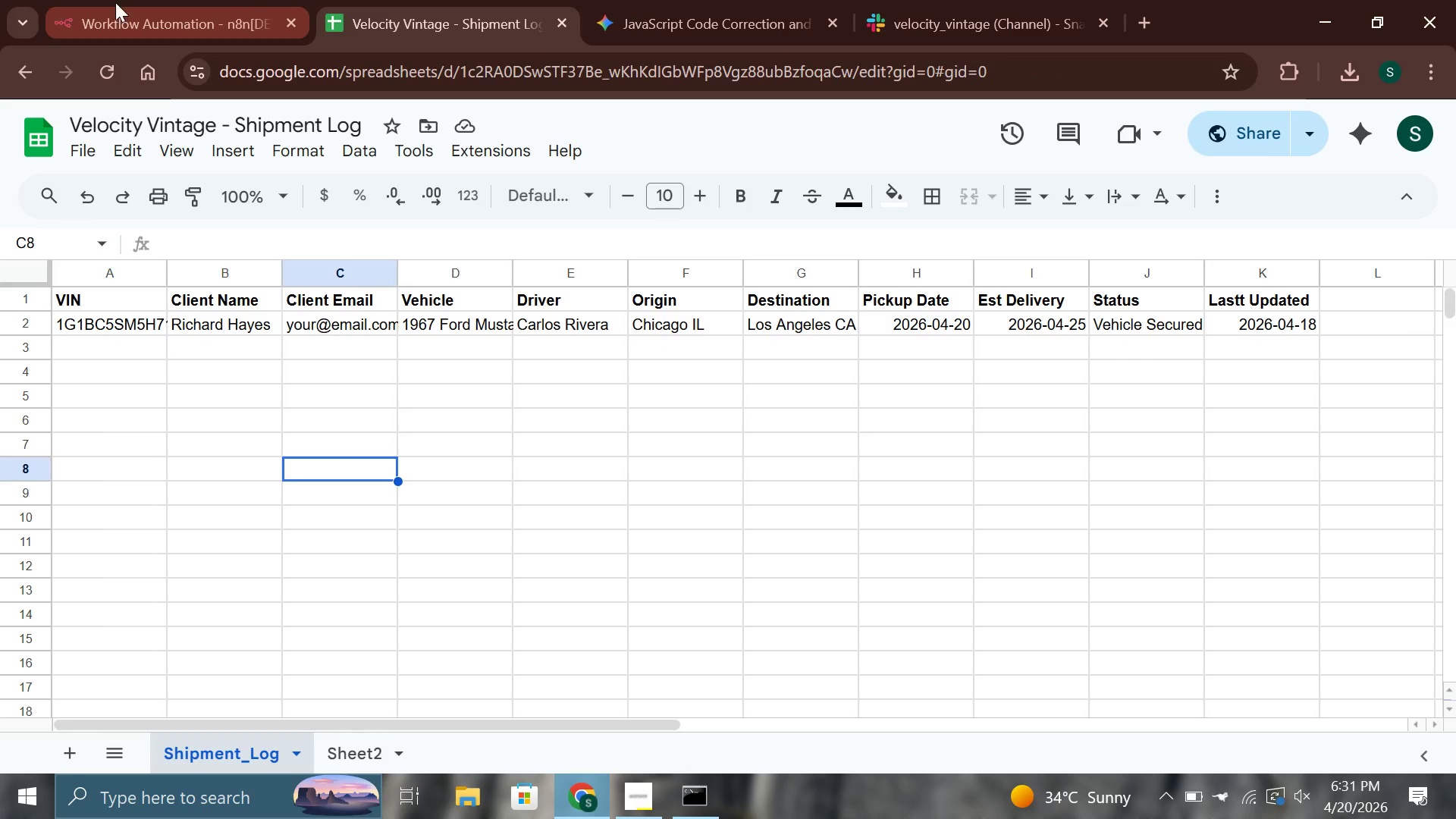 
left_click([115, 1])
 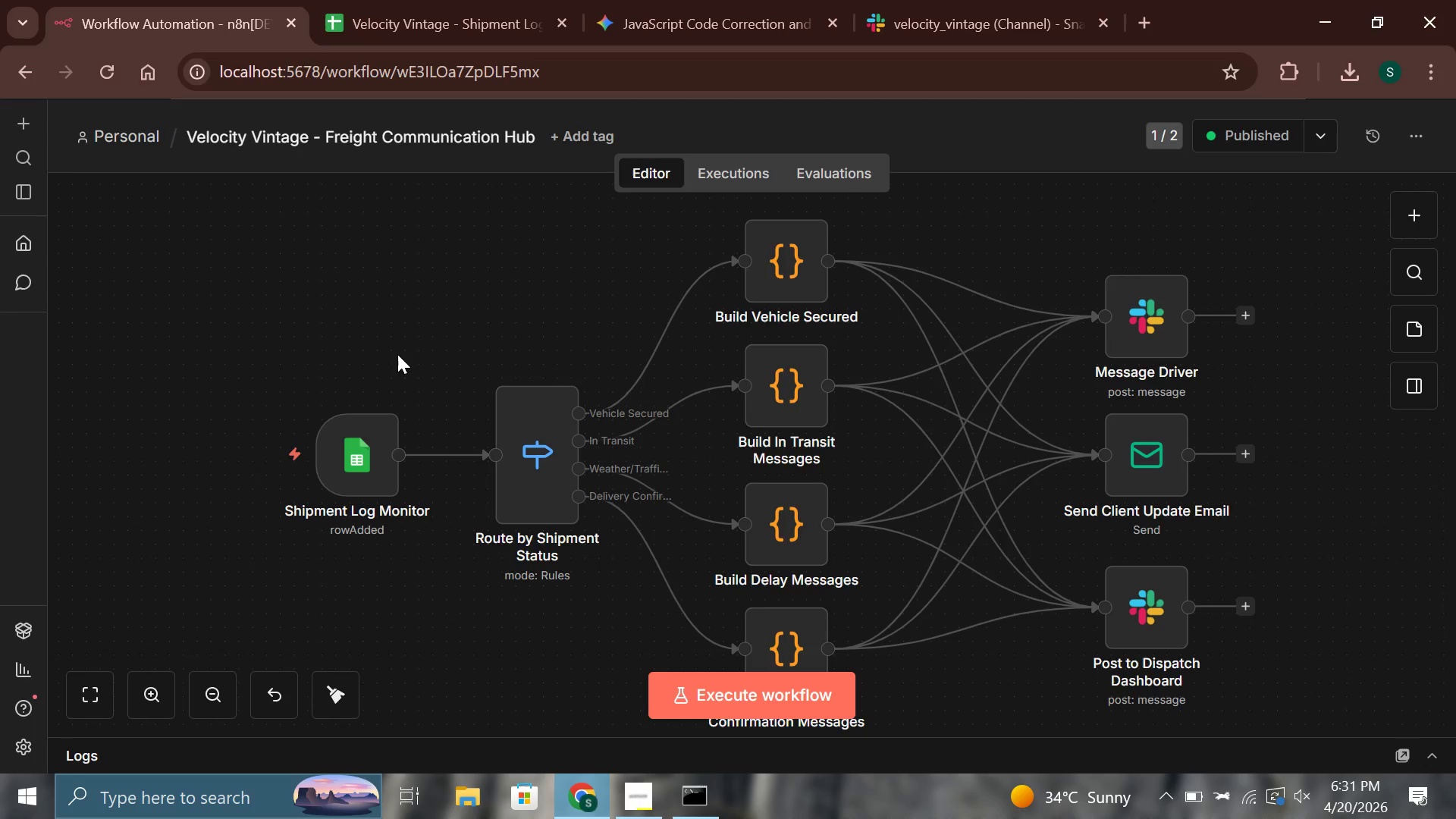 
mouse_move([739, 639])
 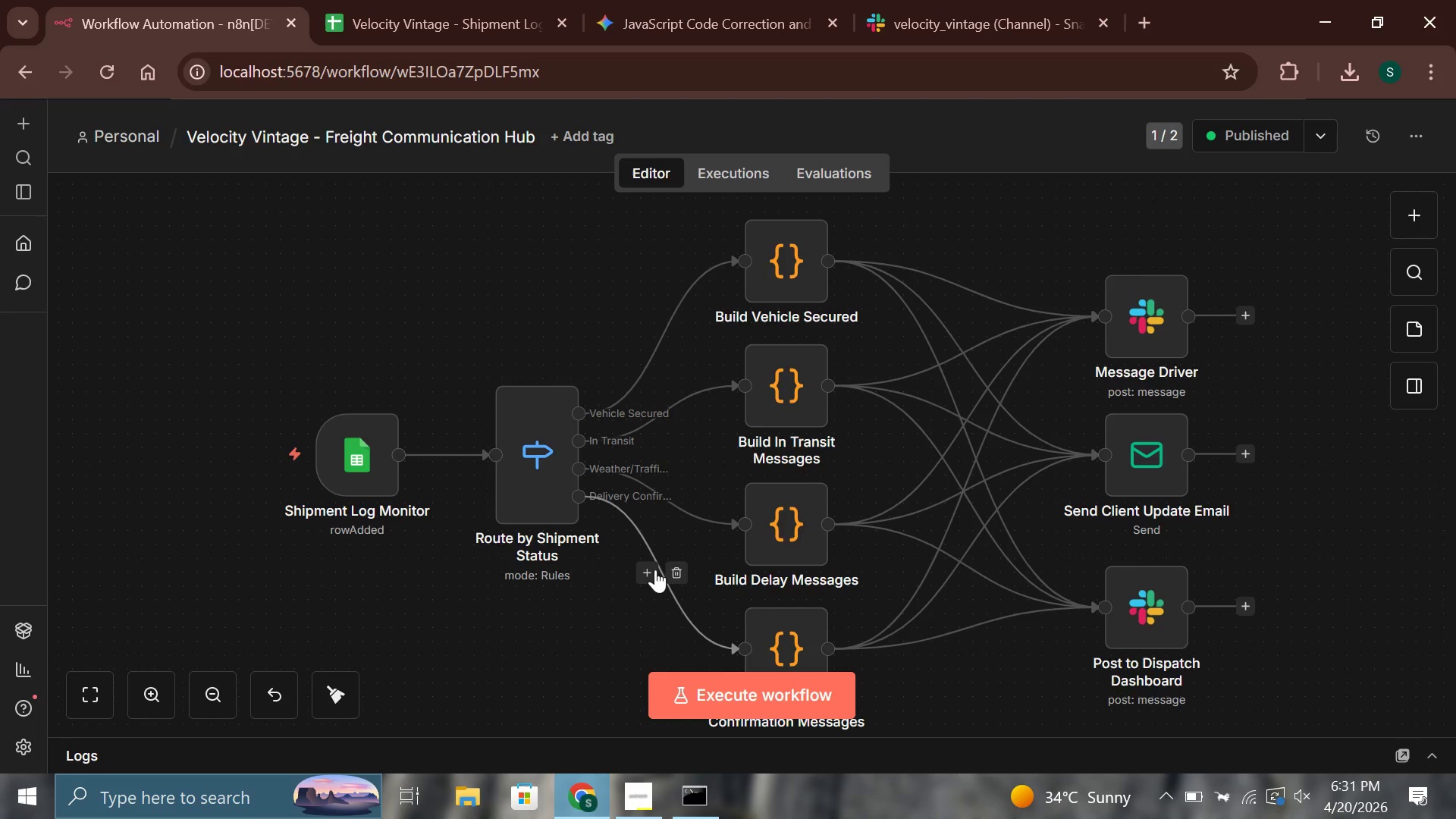 
left_click([755, 689])
 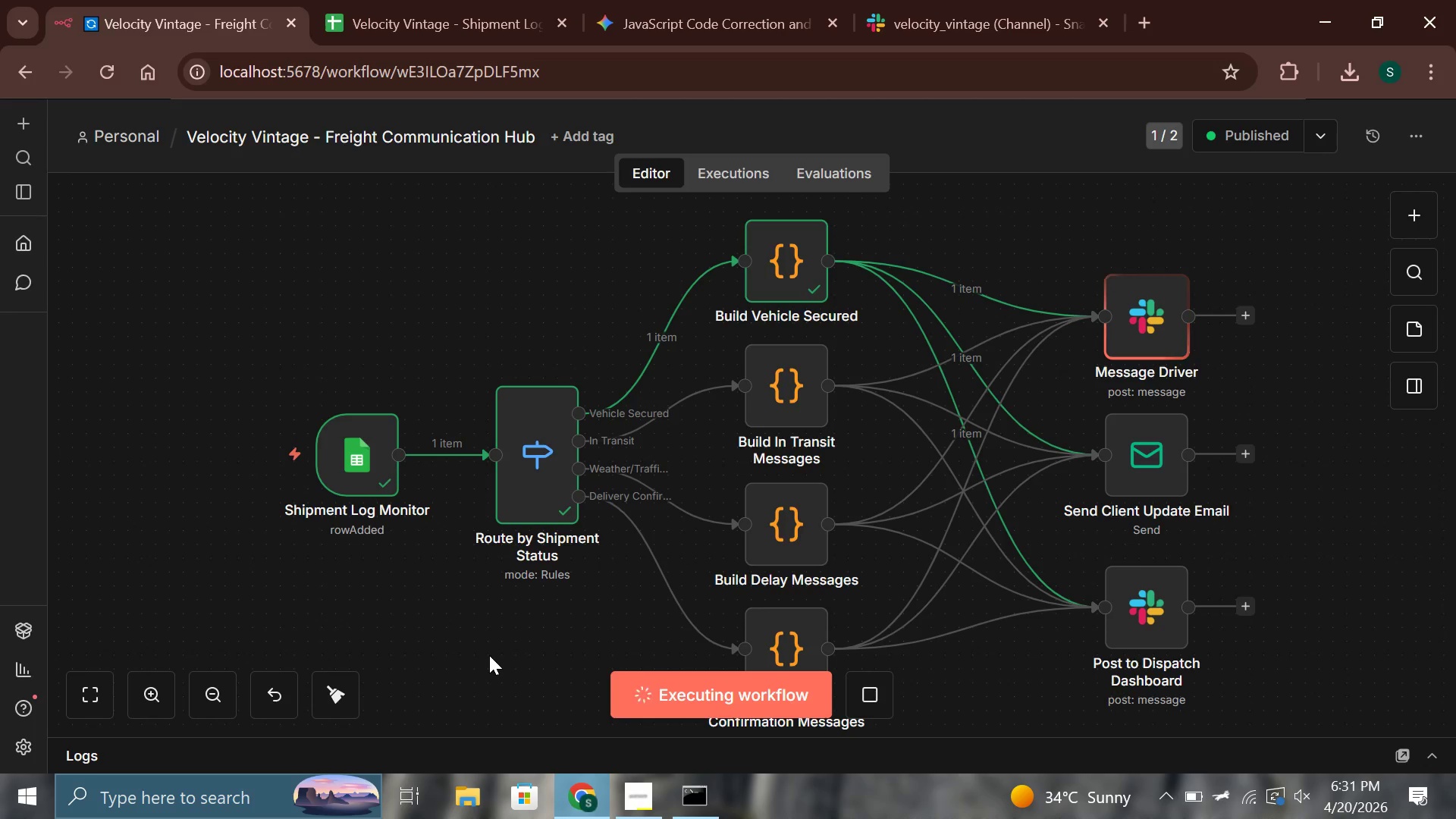 
wait(9.55)
 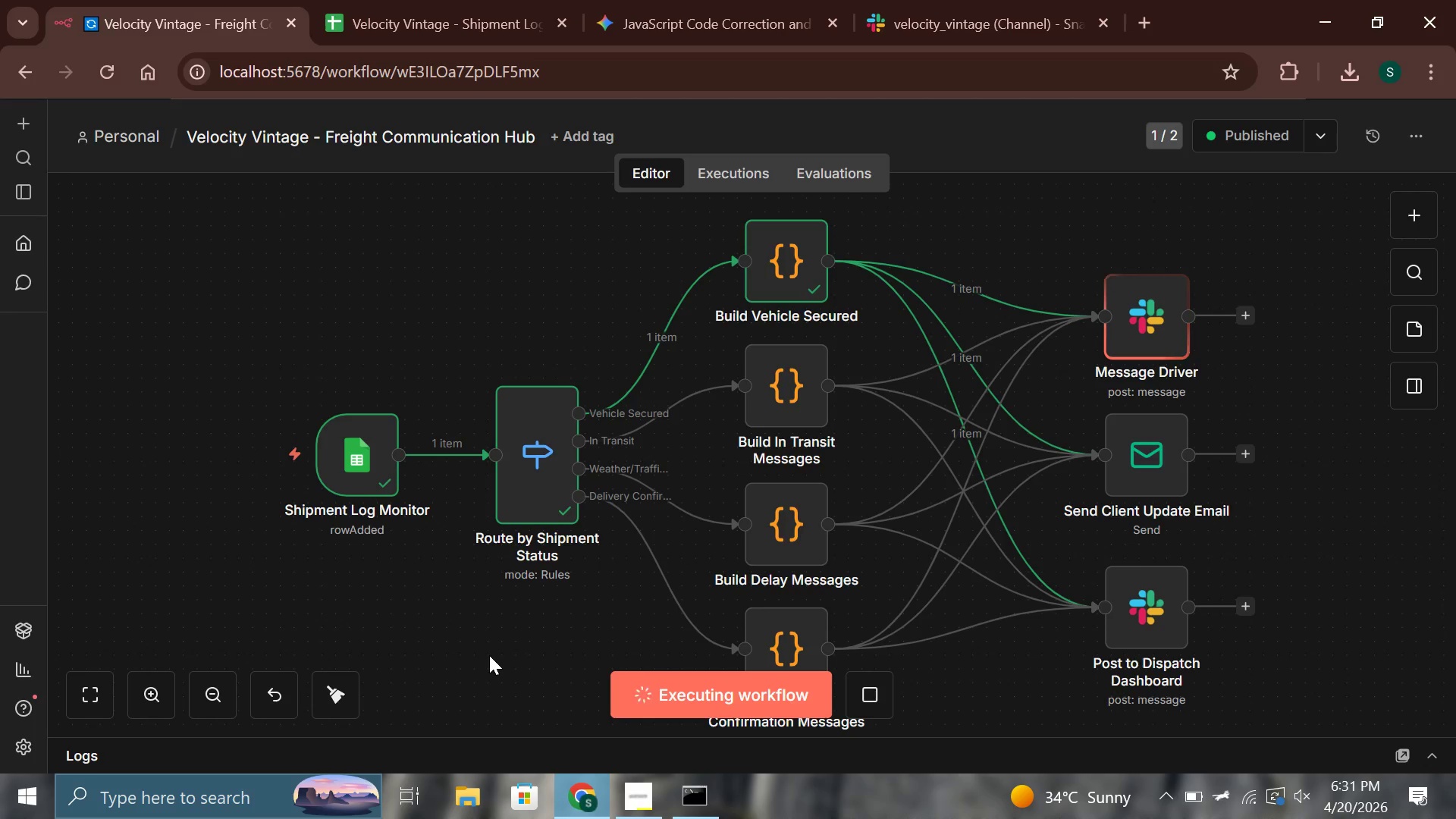 
left_click([905, 0])
 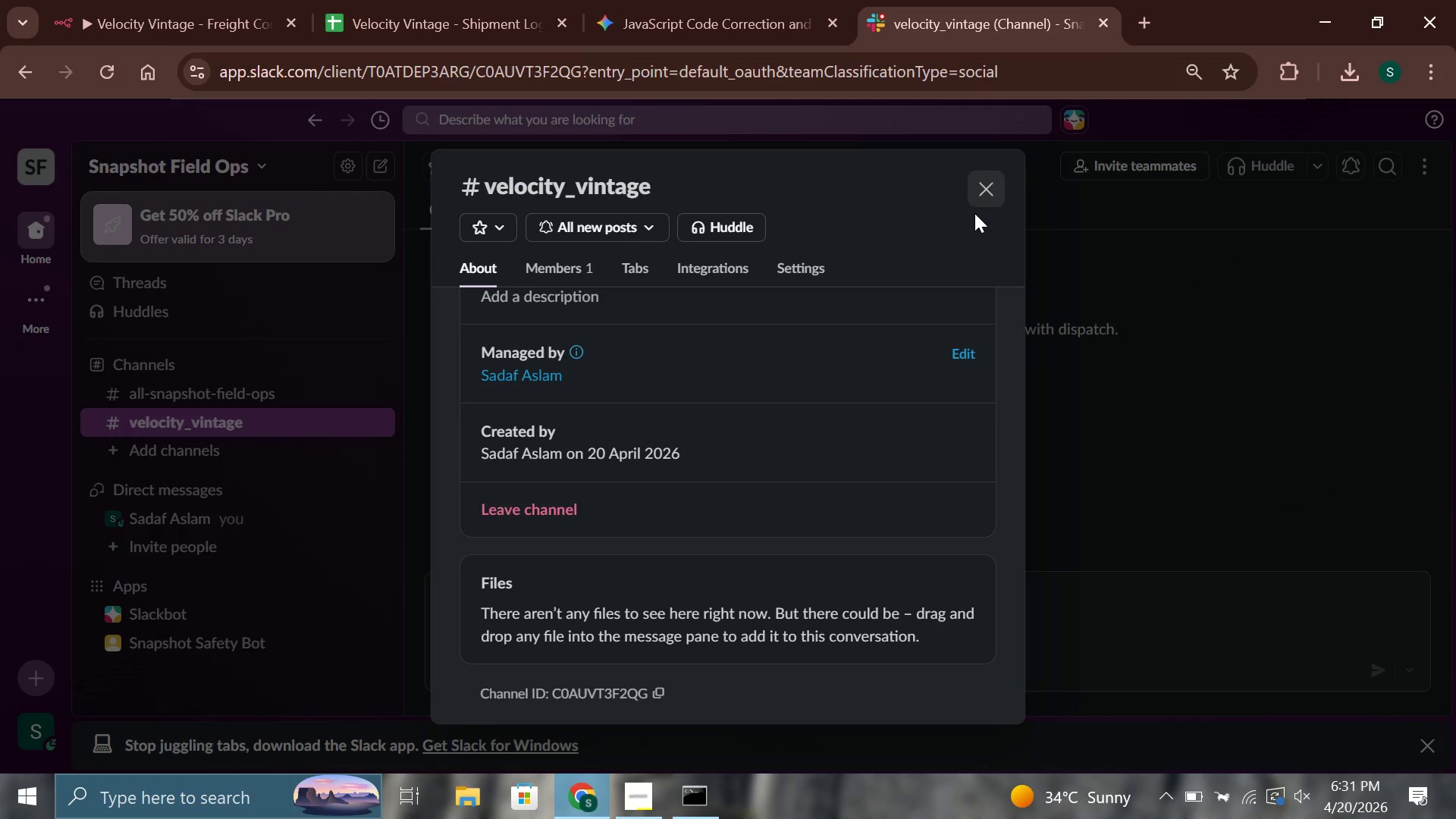 
left_click([996, 190])
 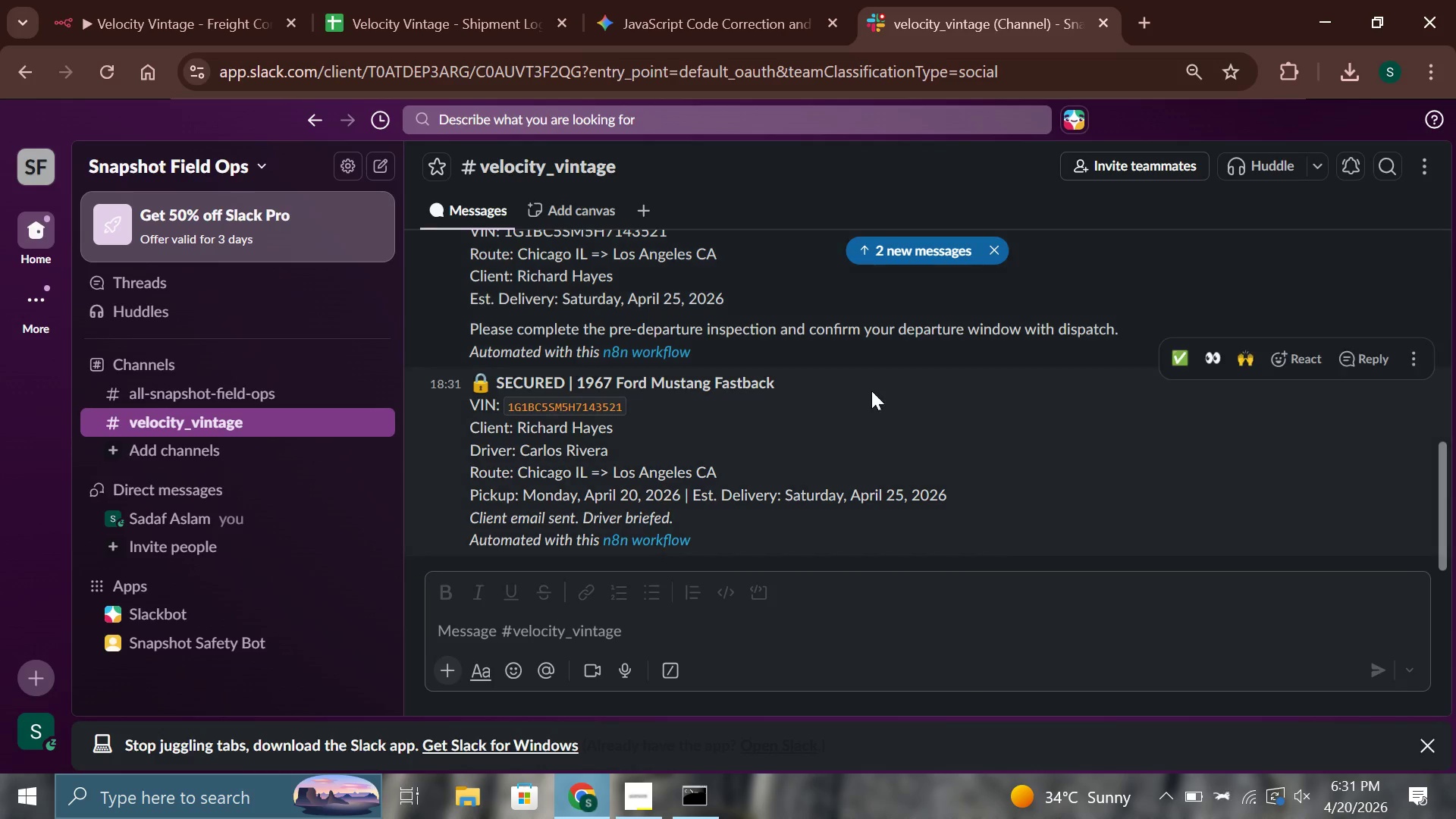 
scroll: coordinate [863, 397], scroll_direction: none, amount: 0.0
 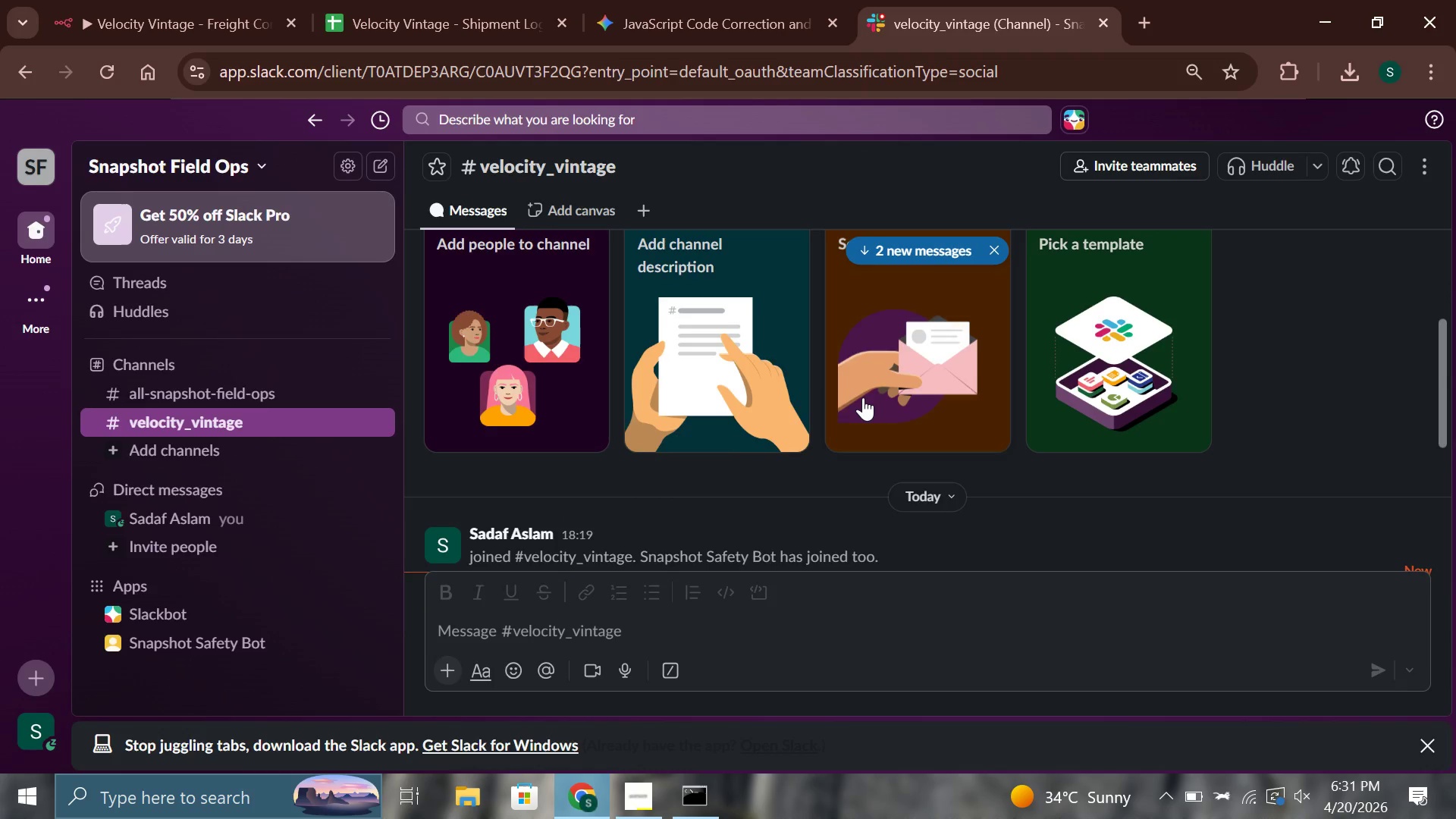 
scroll: coordinate [863, 397], scroll_direction: down, amount: 5.0
 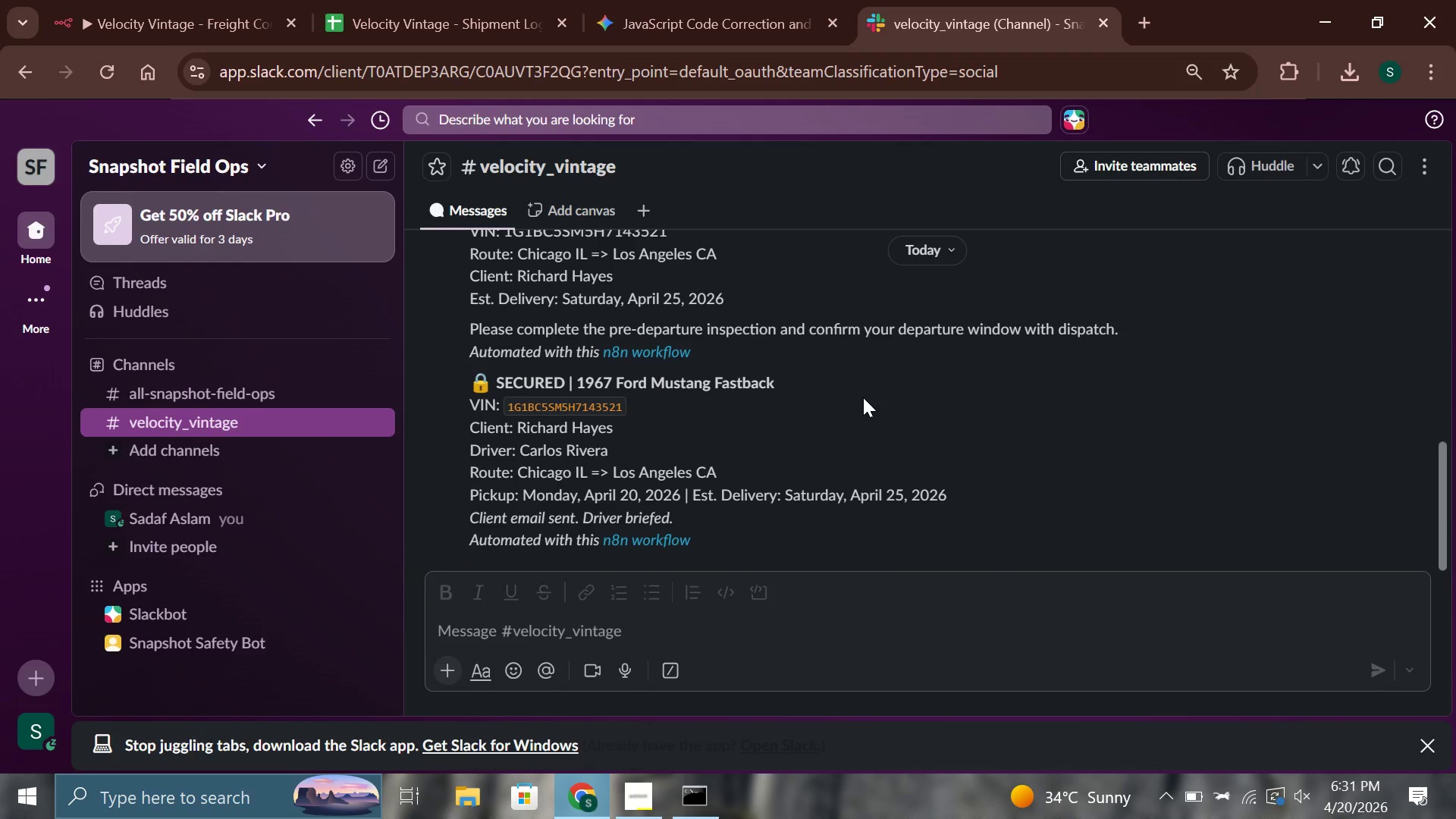 
scroll: coordinate [863, 397], scroll_direction: up, amount: 1.0
 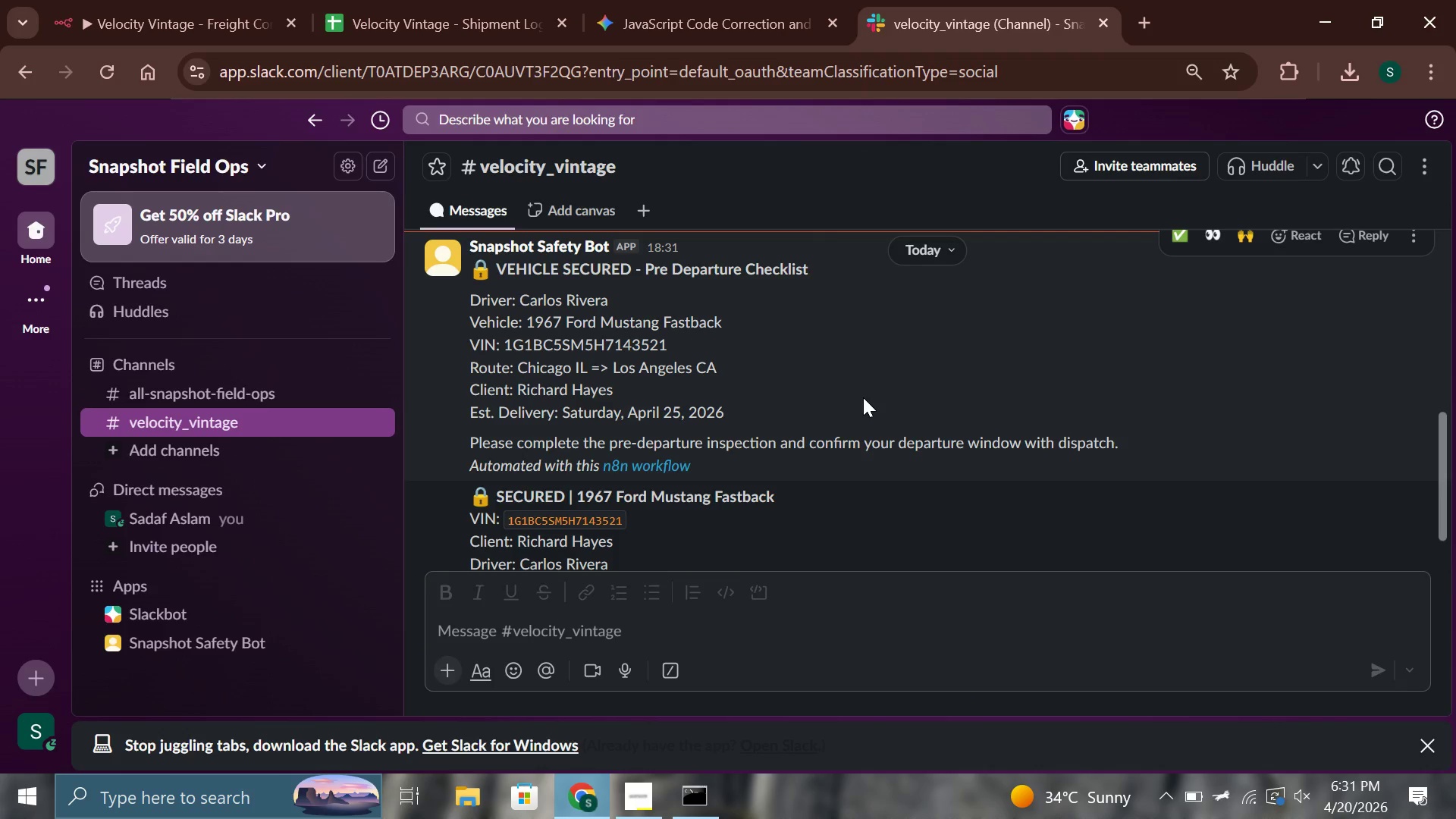 
scroll: coordinate [863, 397], scroll_direction: down, amount: 2.0
 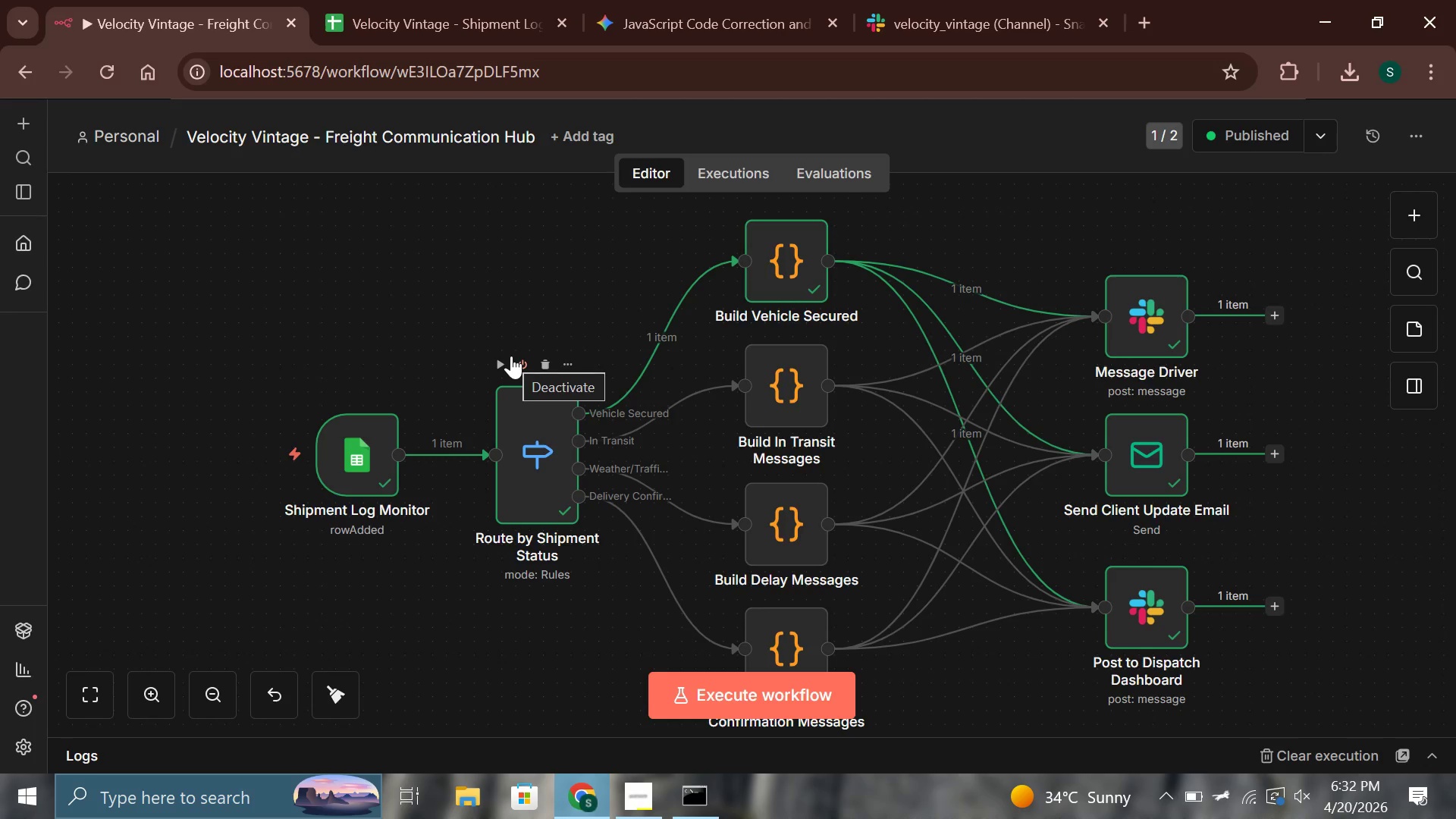 
wait(18.91)
 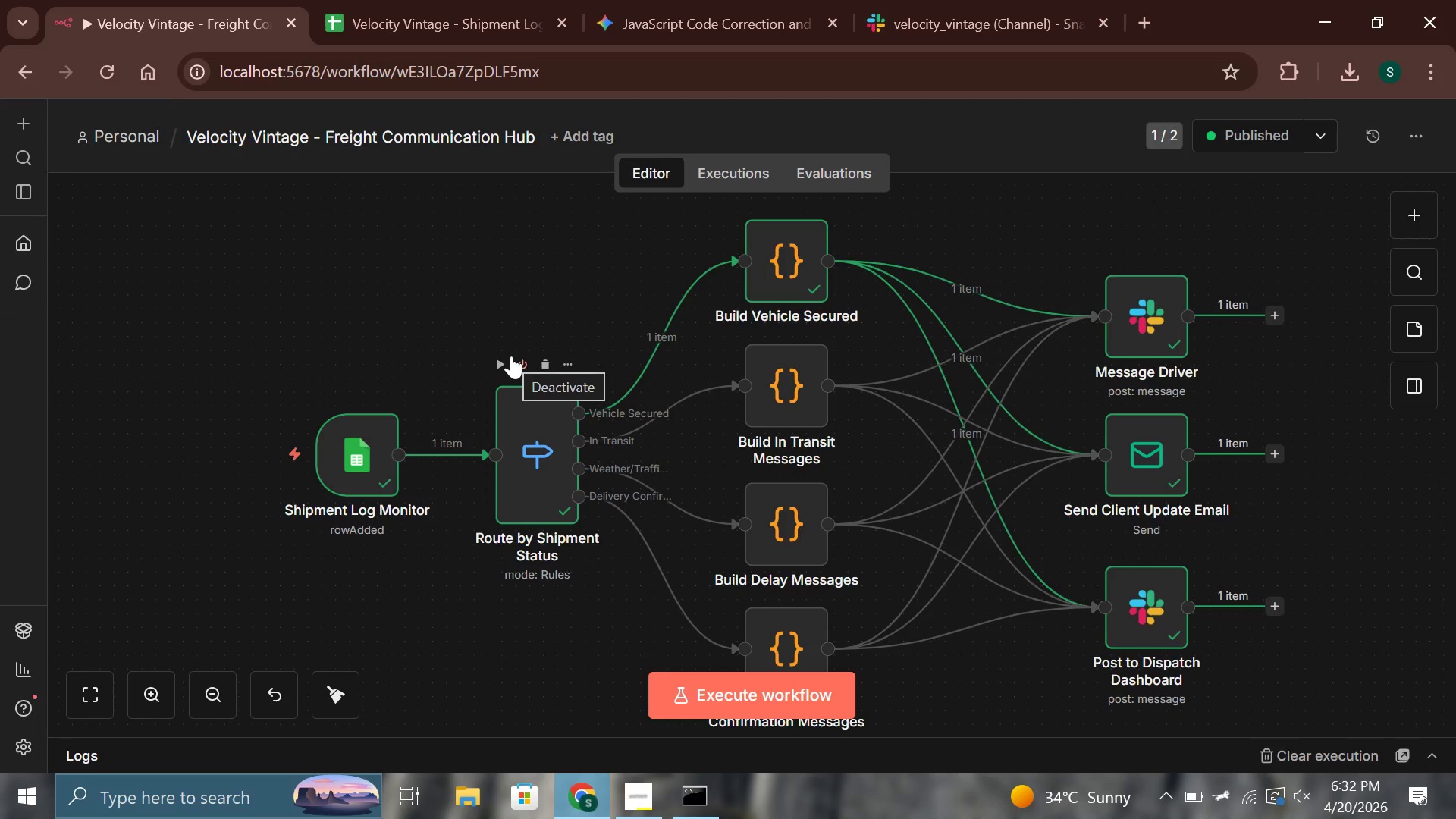 
left_click([459, 0])
 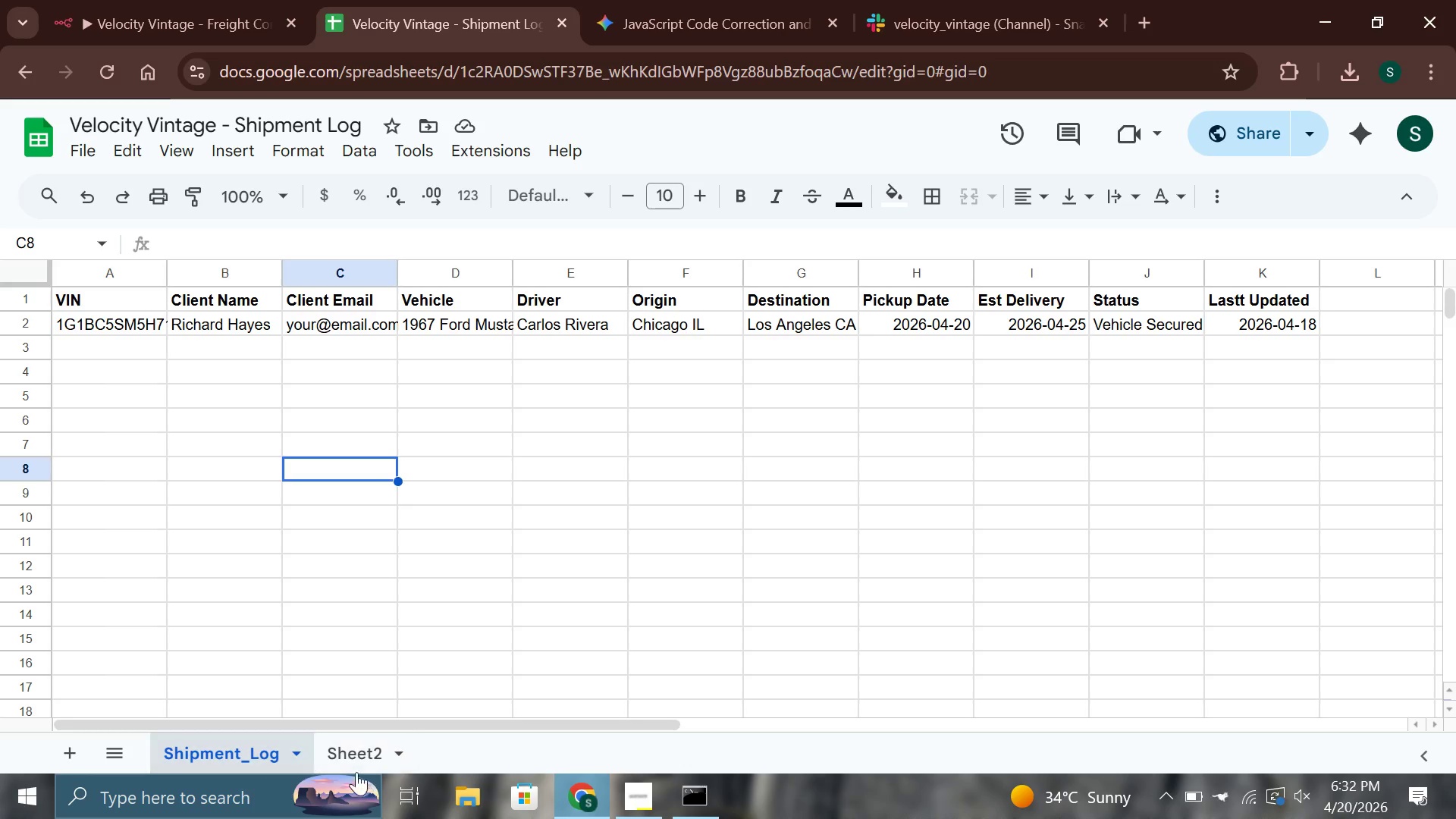 
left_click([347, 758])
 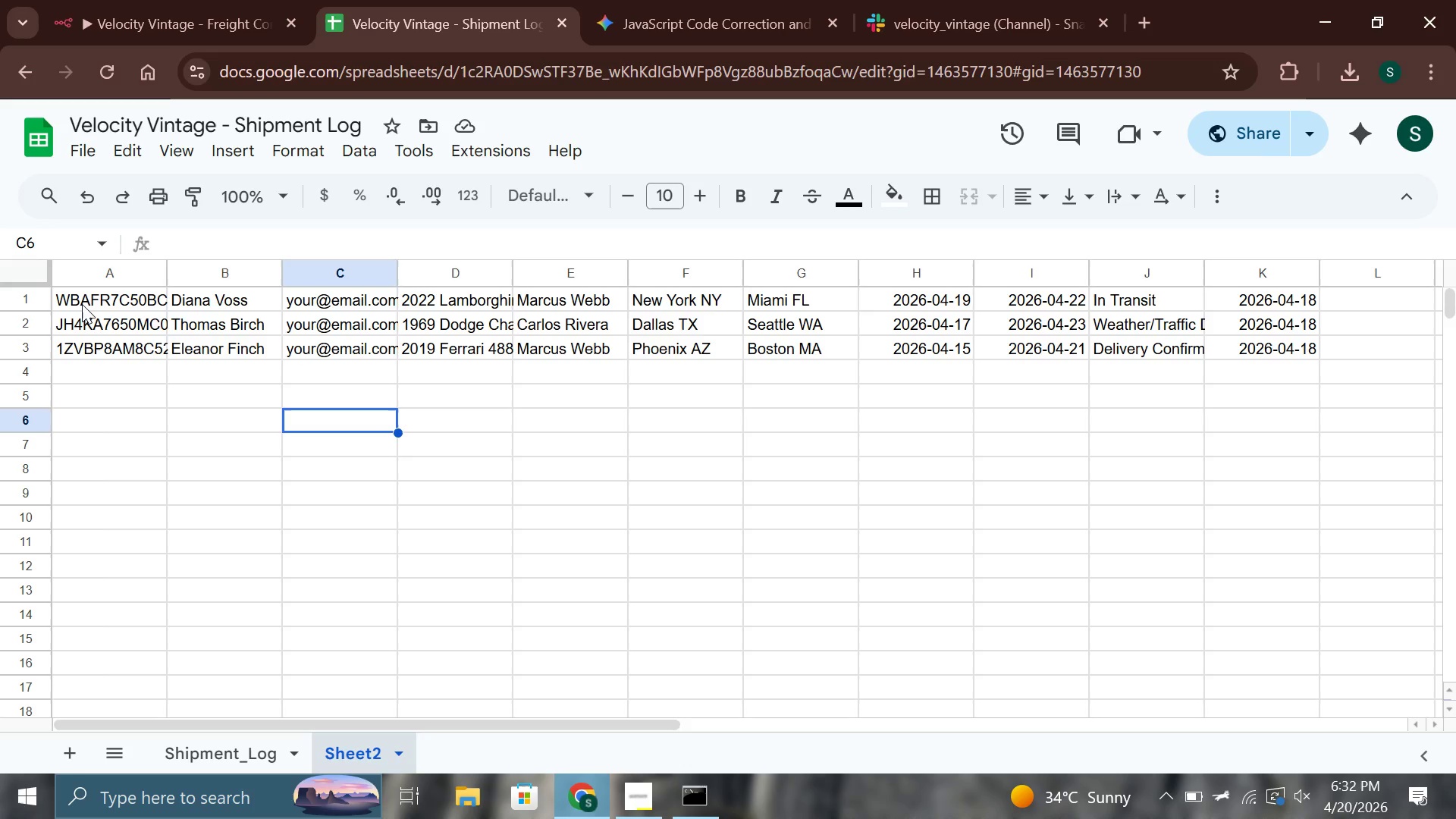 
left_click_drag(start_coordinate=[82, 298], to_coordinate=[1369, 302])
 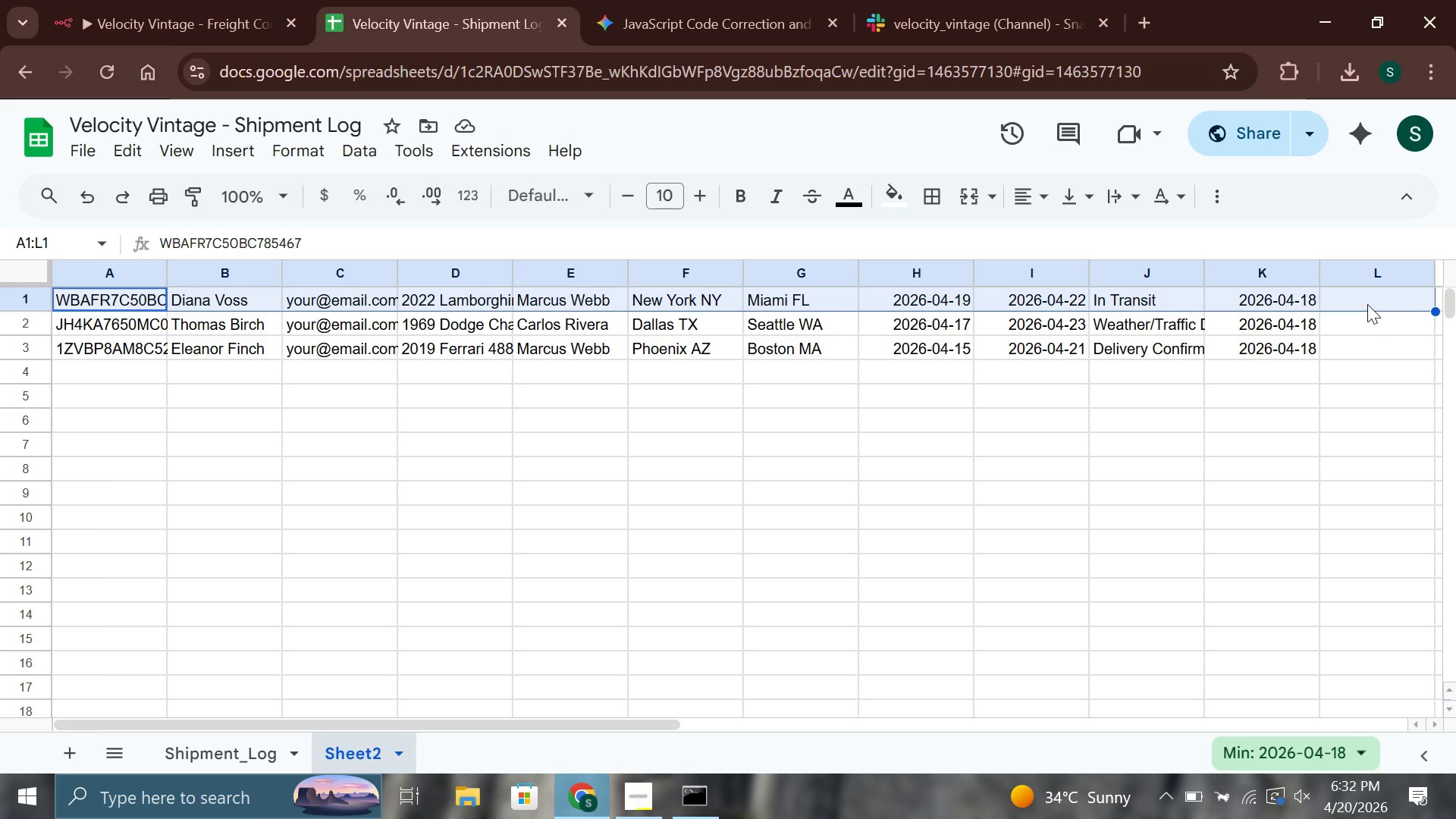 
key(Control+X)
 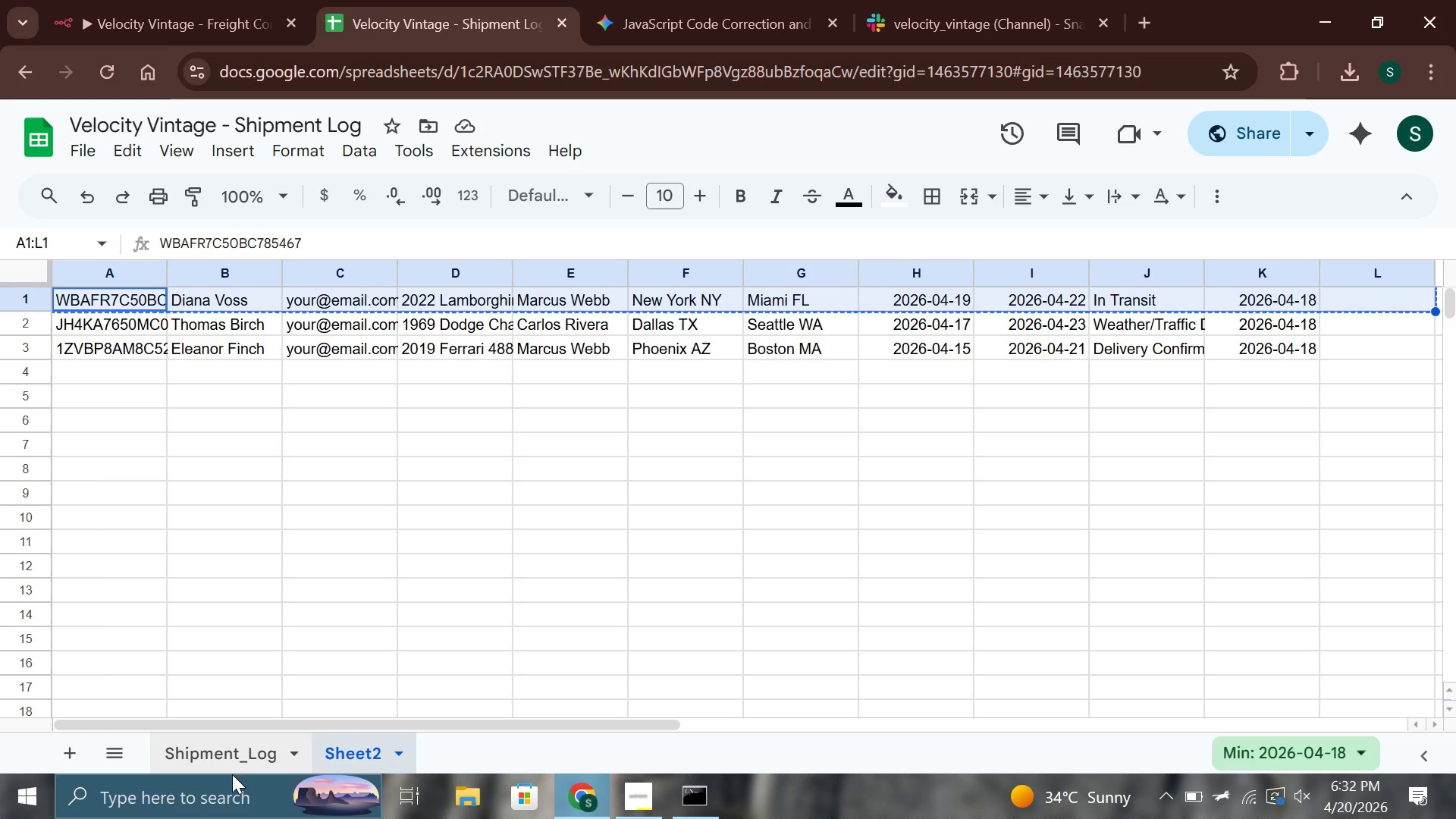 
left_click([226, 764])
 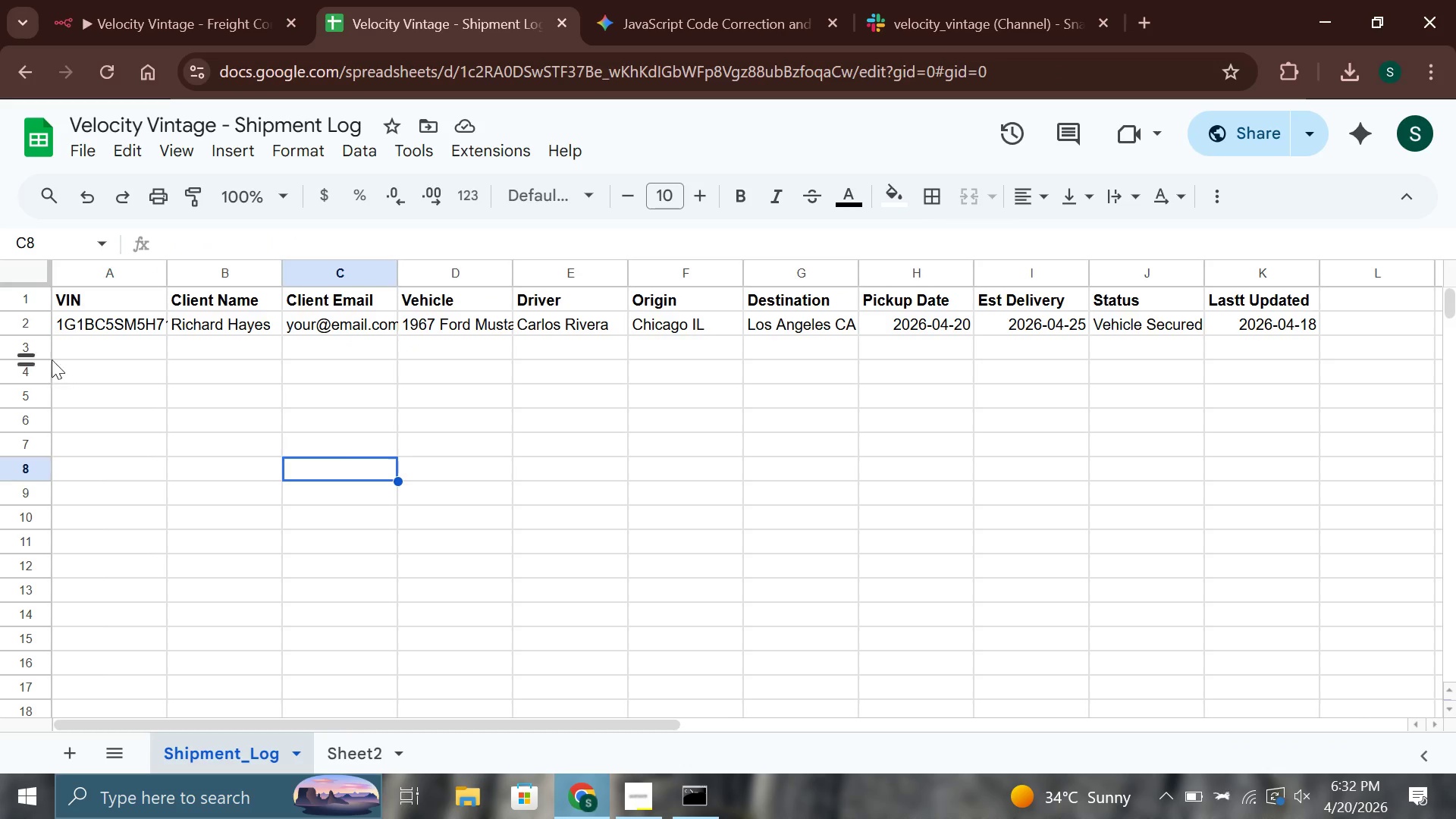 
left_click([43, 350])
 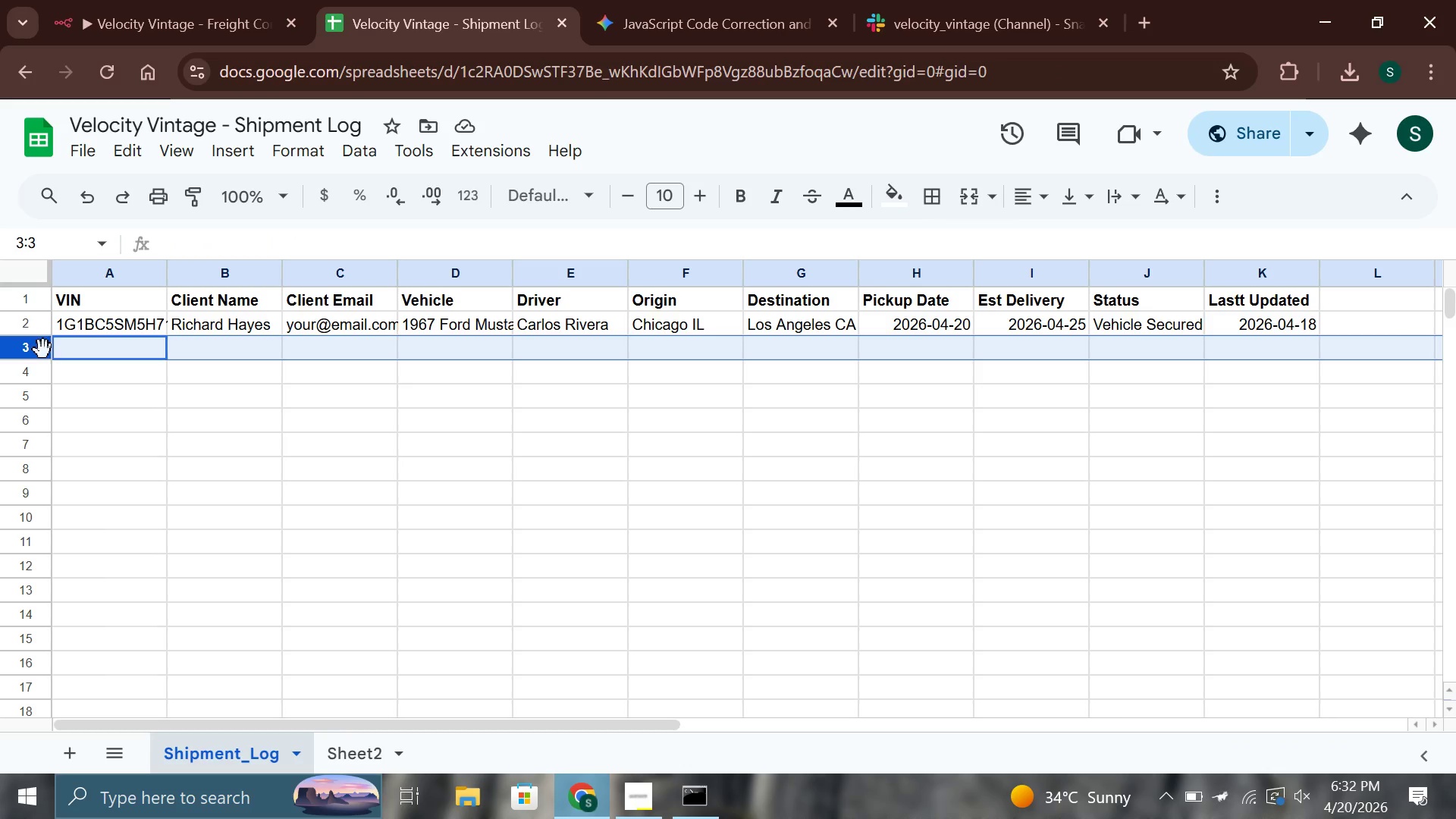 
key(Control+V)
 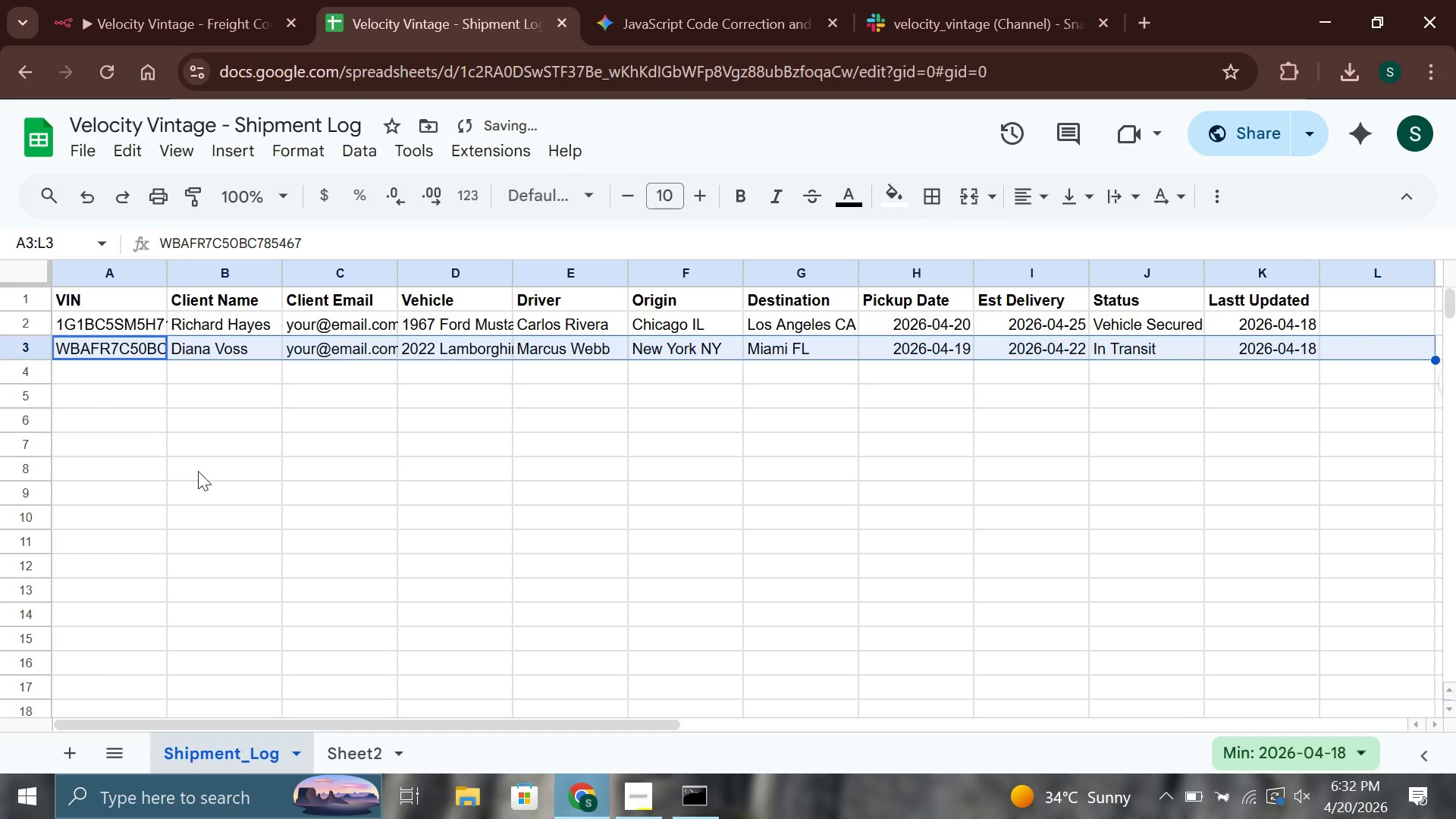 
left_click([197, 471])
 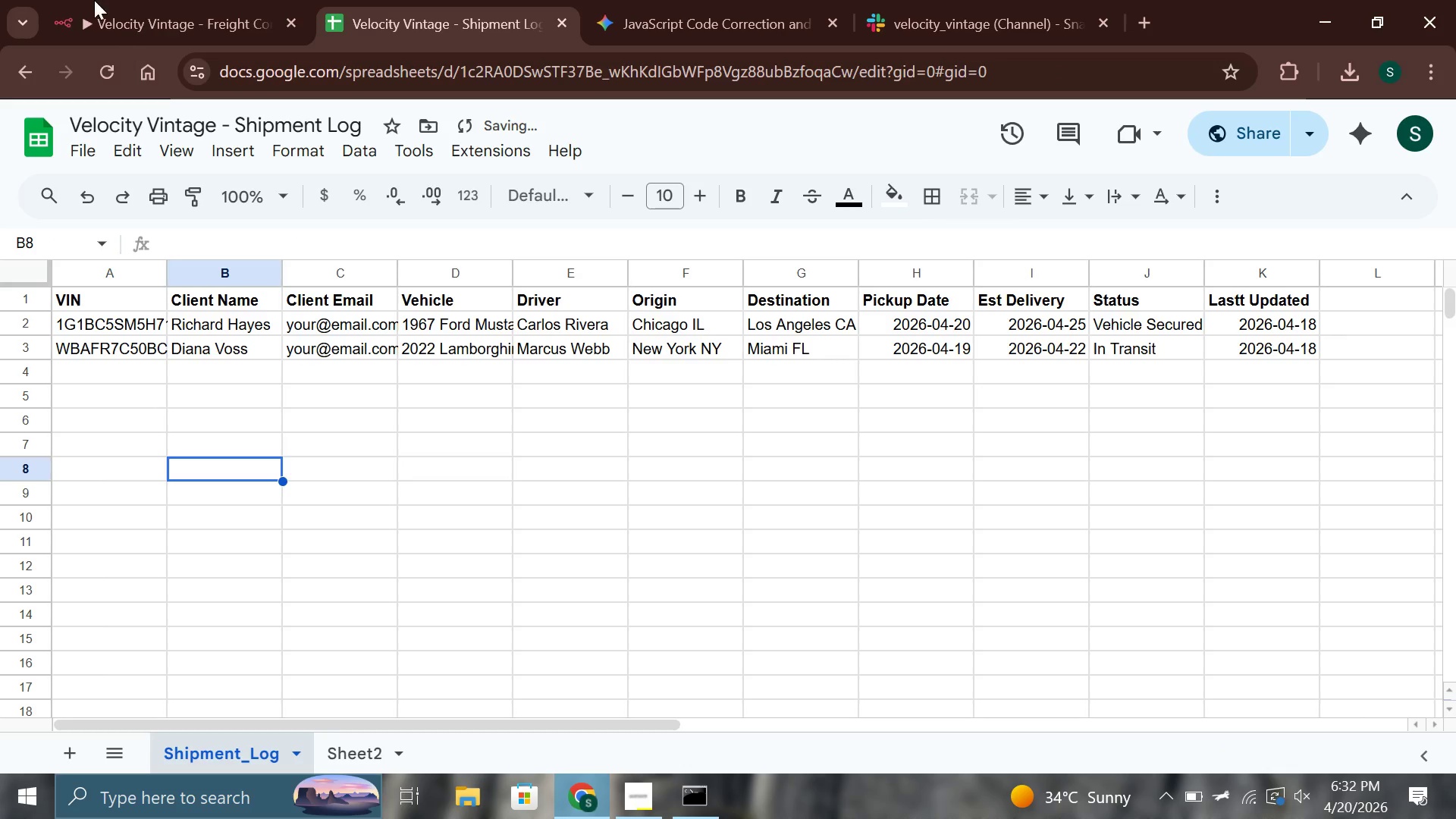 
left_click([93, 0])
 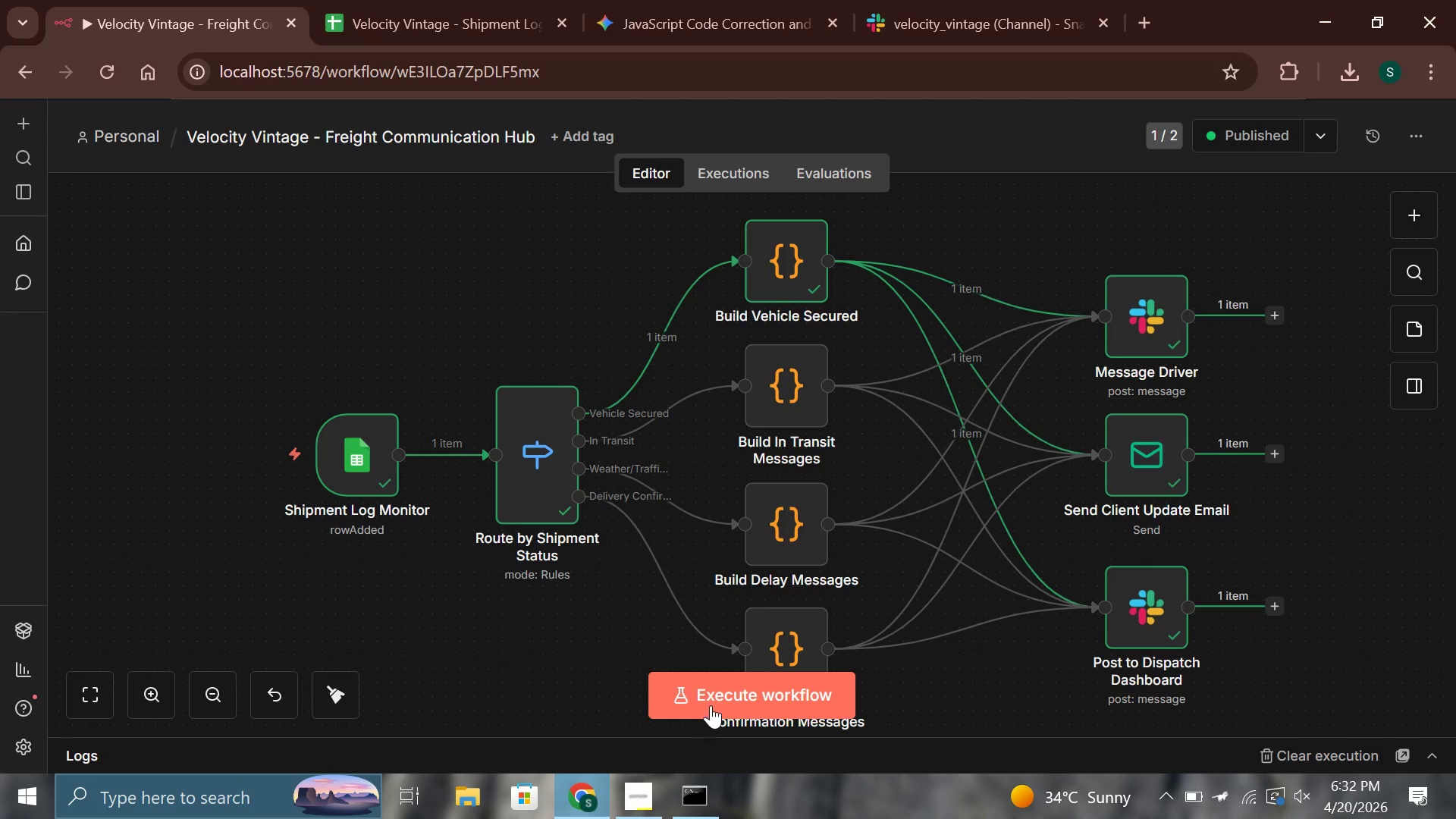 
left_click([714, 702])
 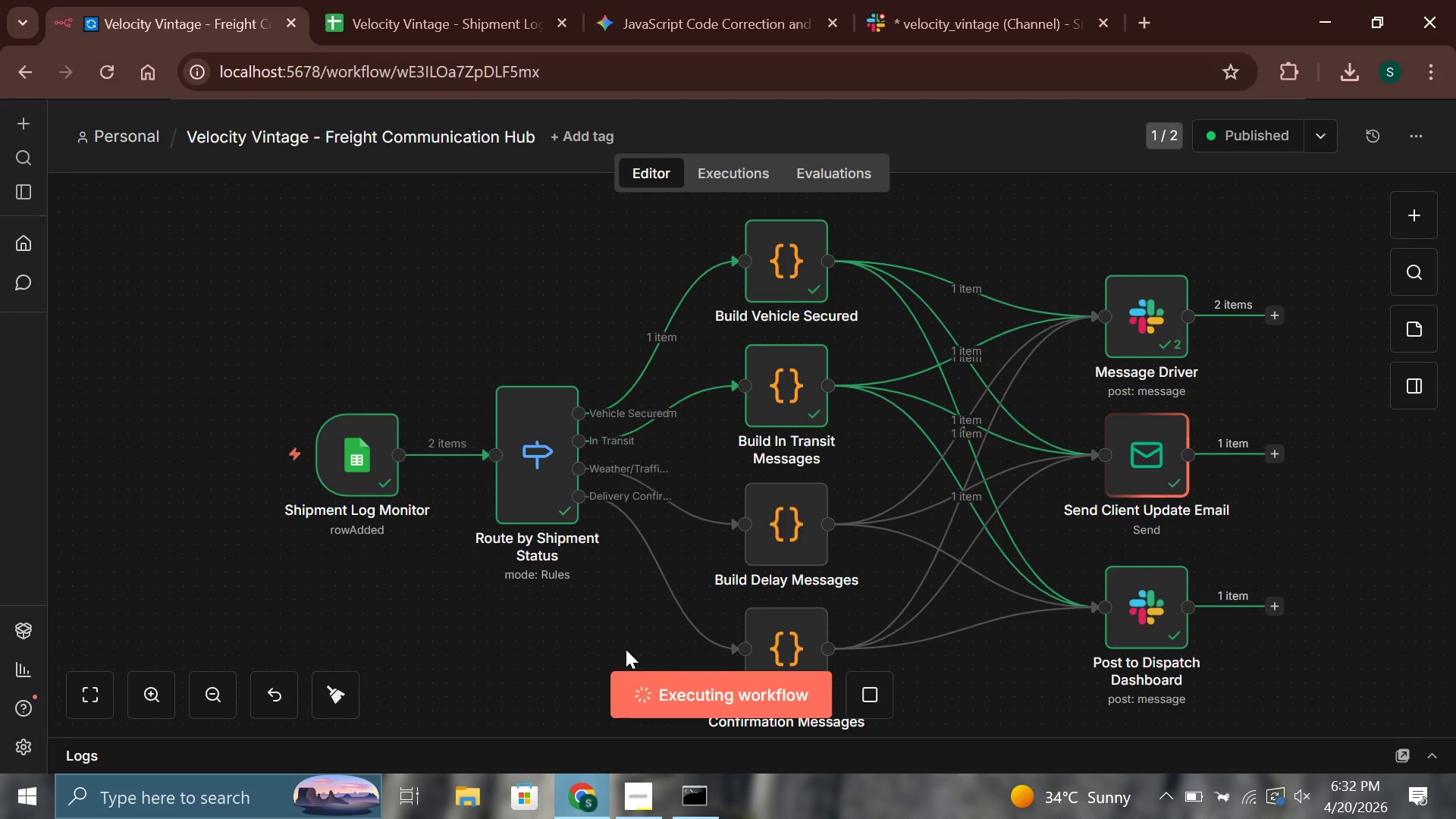 
wait(13.64)
 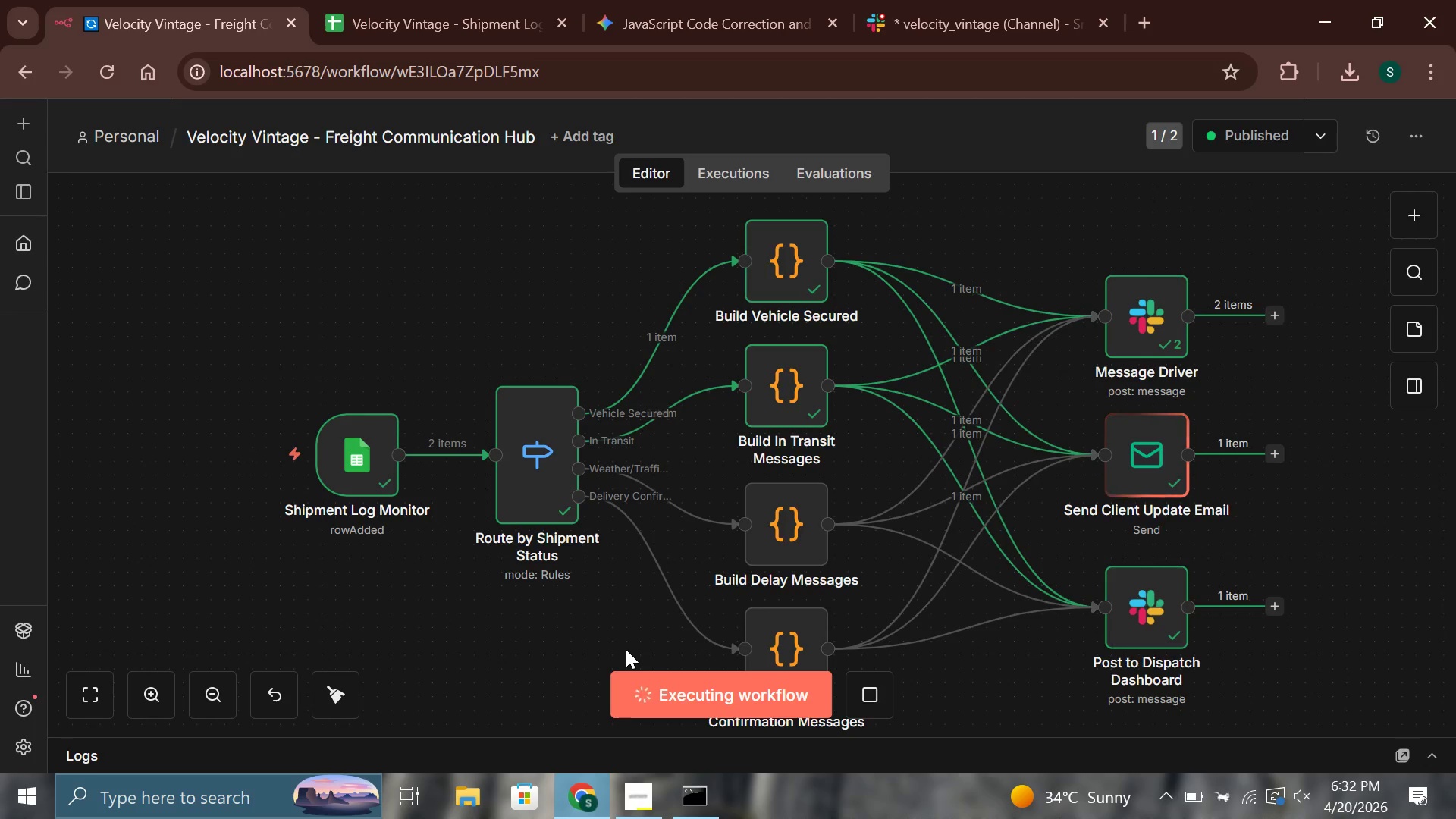 
left_click([375, 0])
 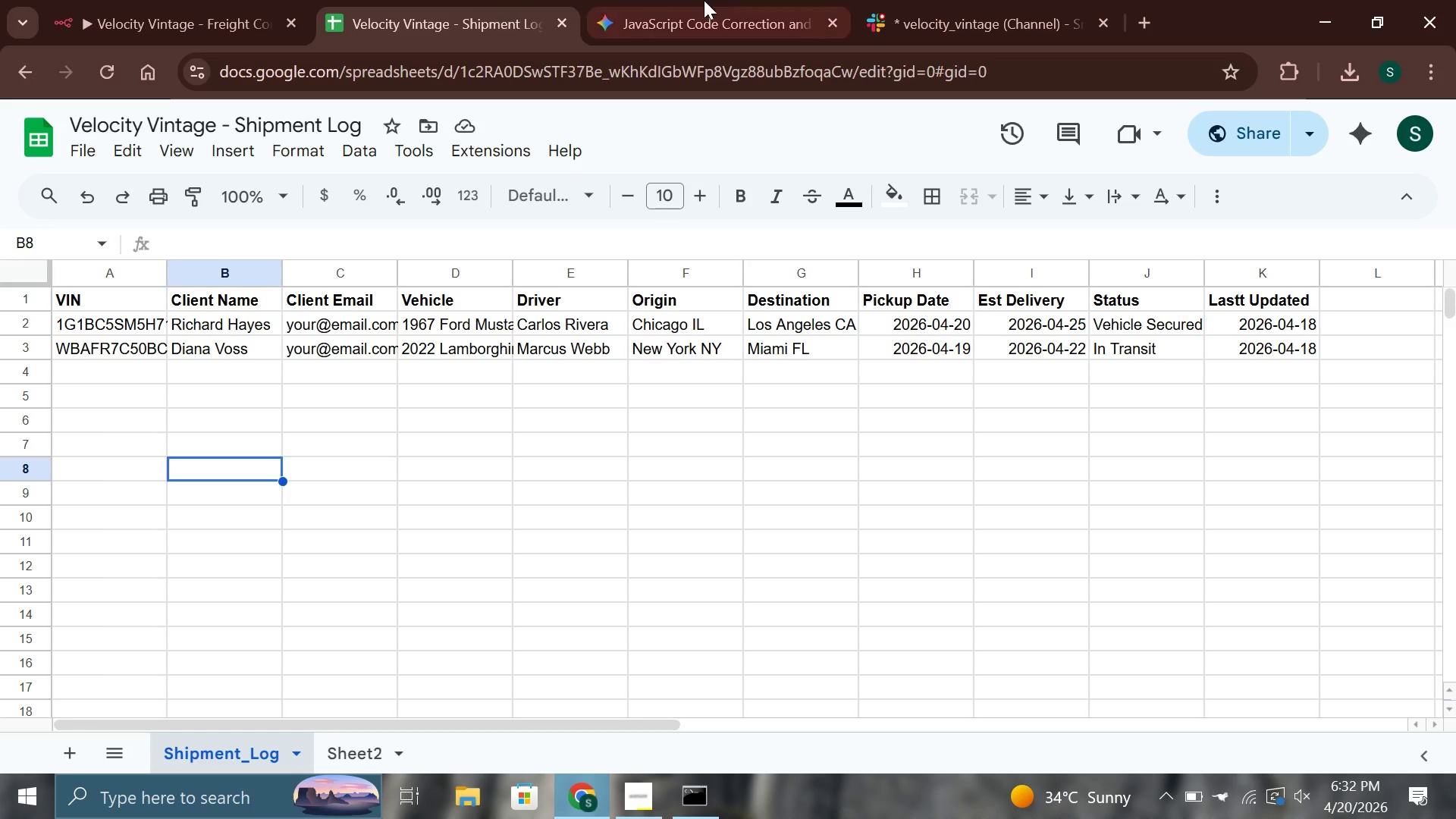 
left_click([704, 0])
 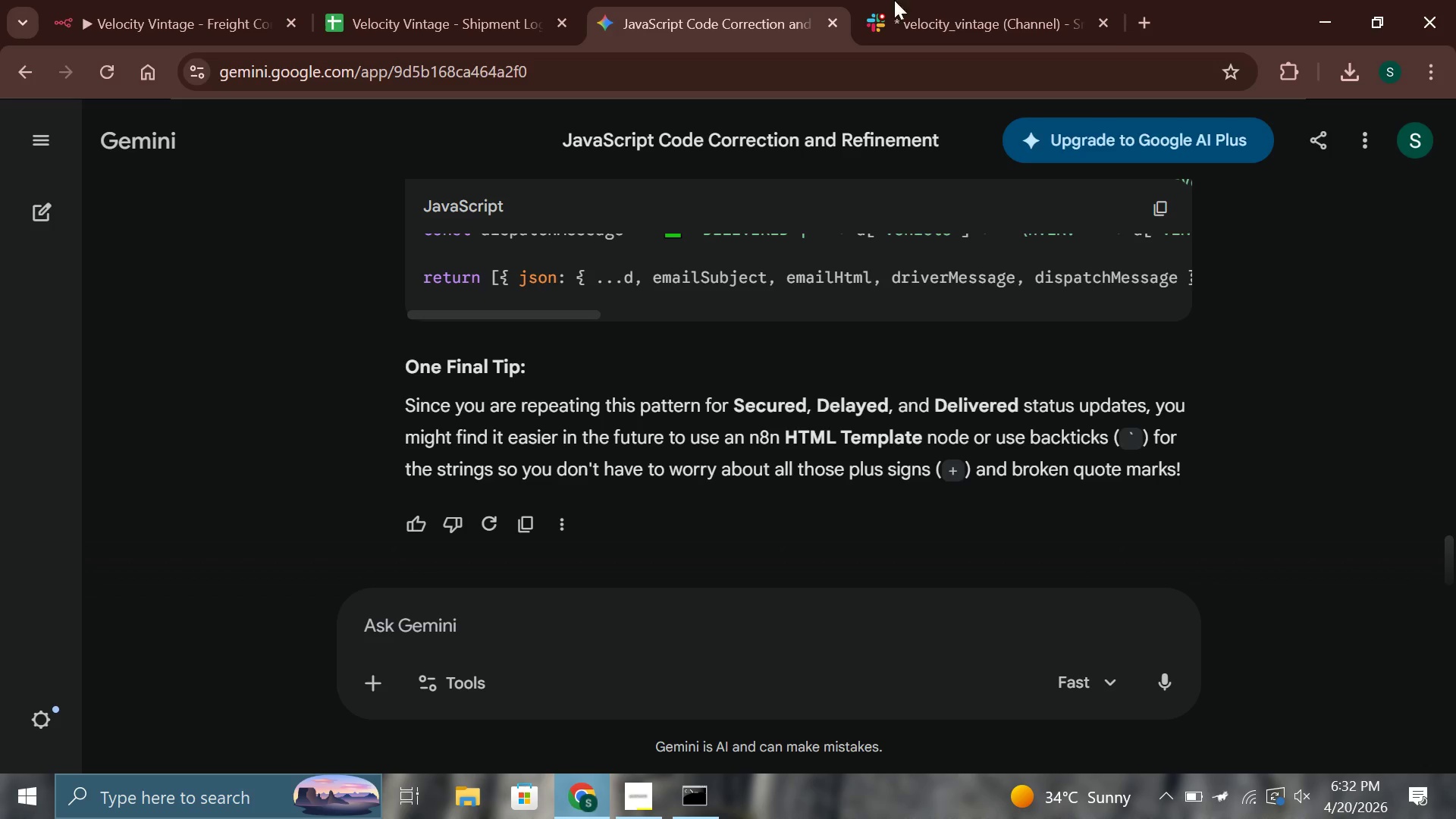 
left_click([937, 0])
 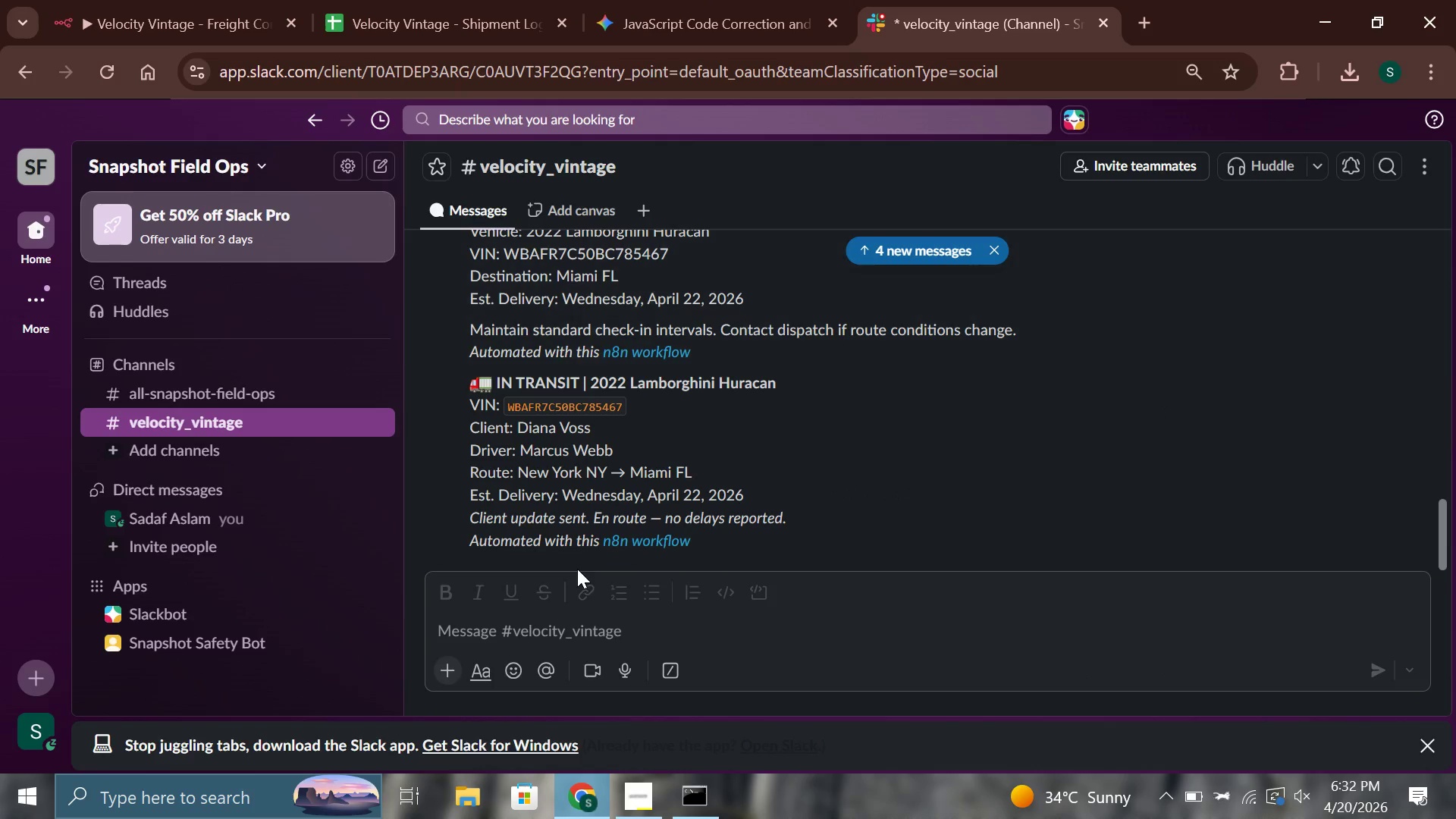 
scroll: coordinate [585, 535], scroll_direction: up, amount: 3.0
 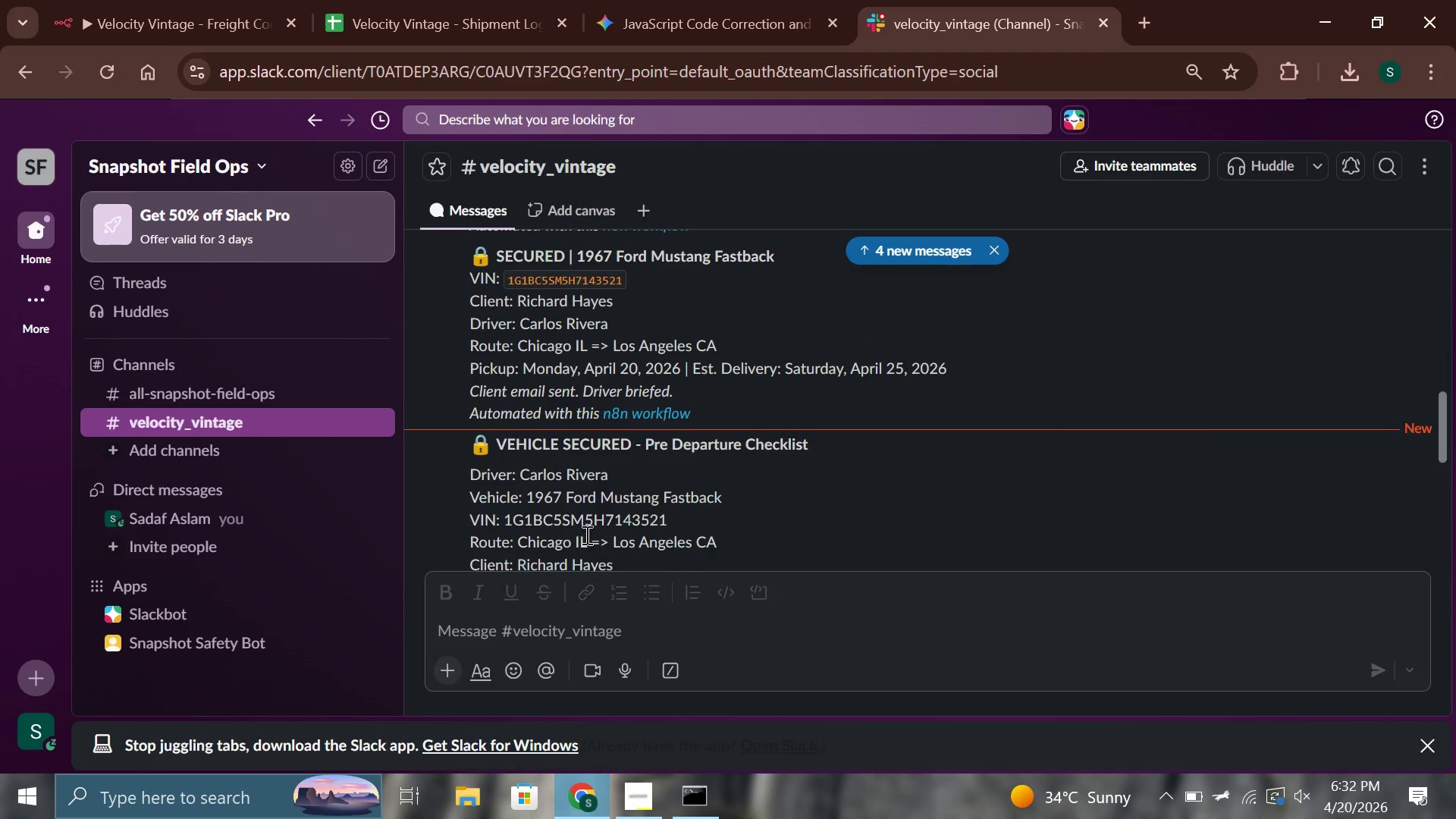 
scroll: coordinate [585, 535], scroll_direction: down, amount: 15.0
 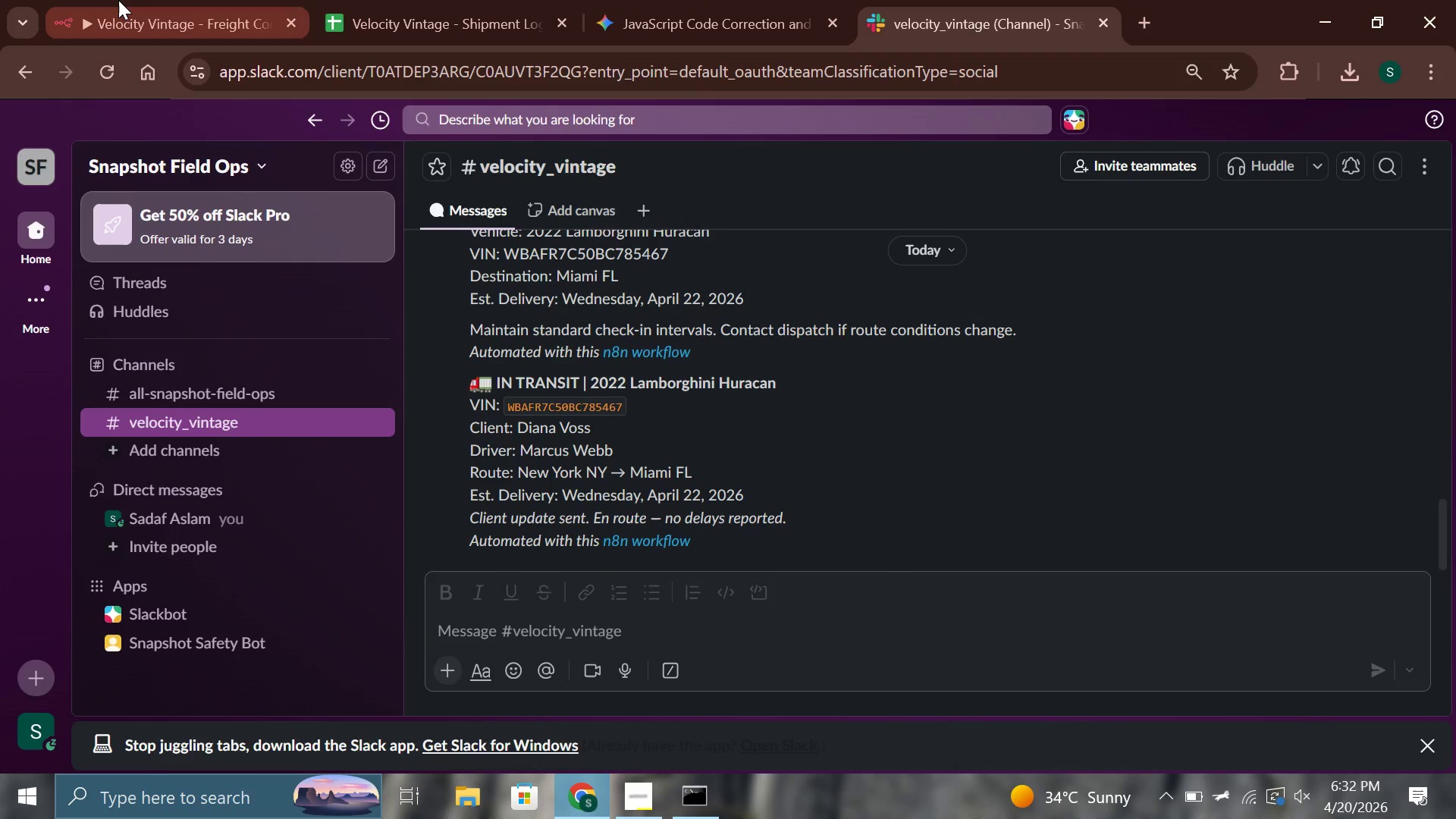 
left_click([118, 0])
 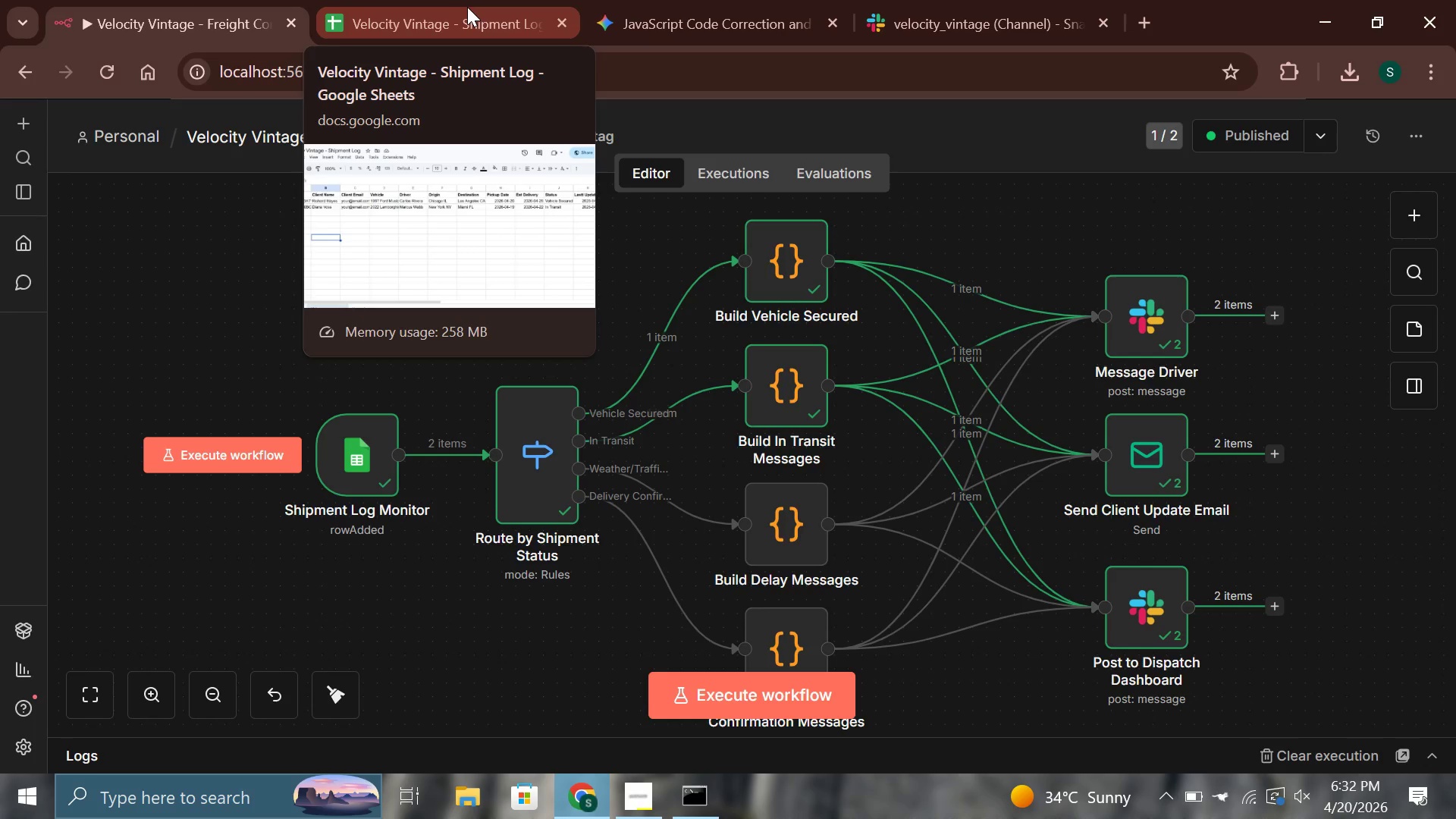 
wait(5.81)
 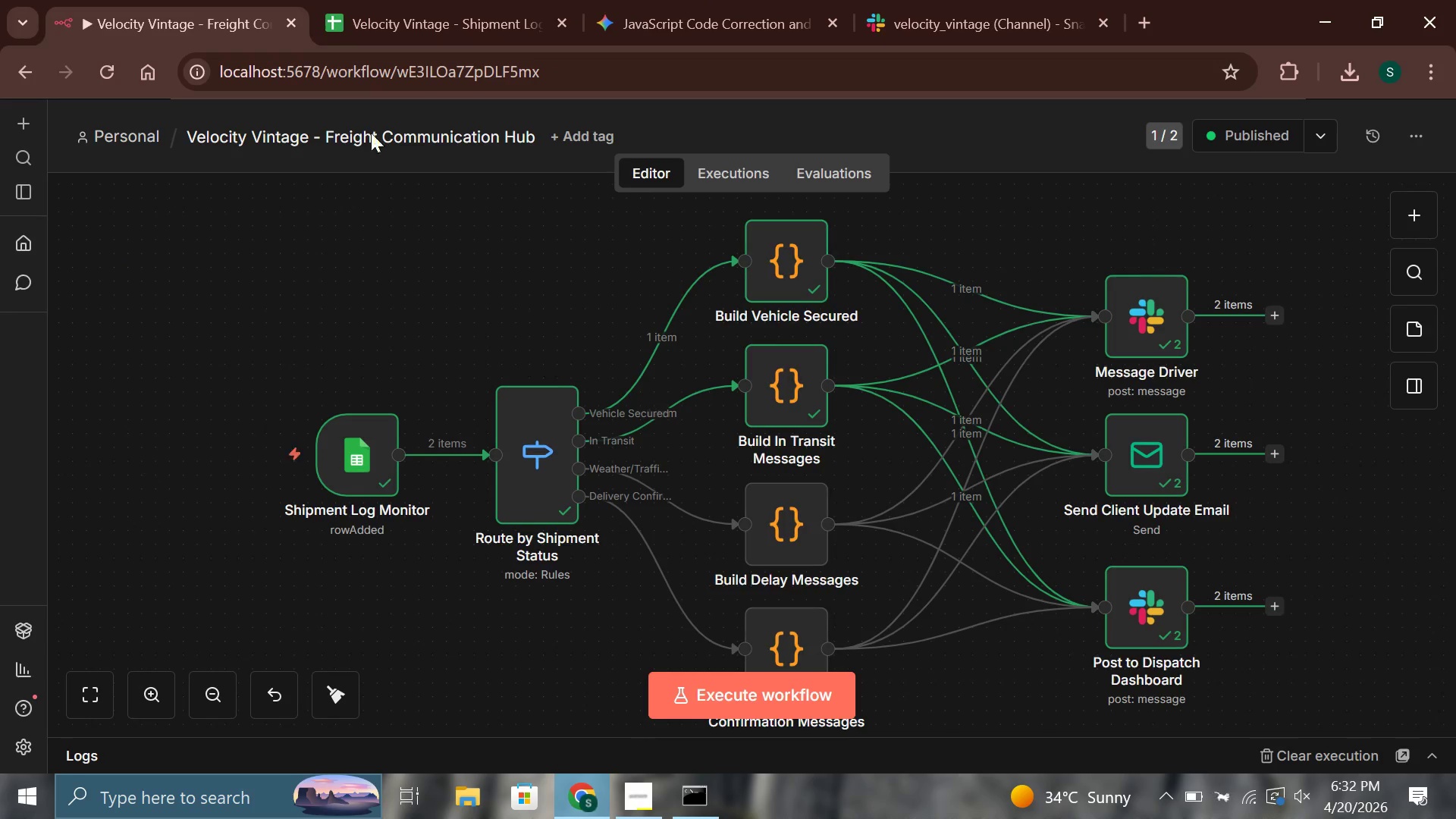 
left_click([467, 7])
 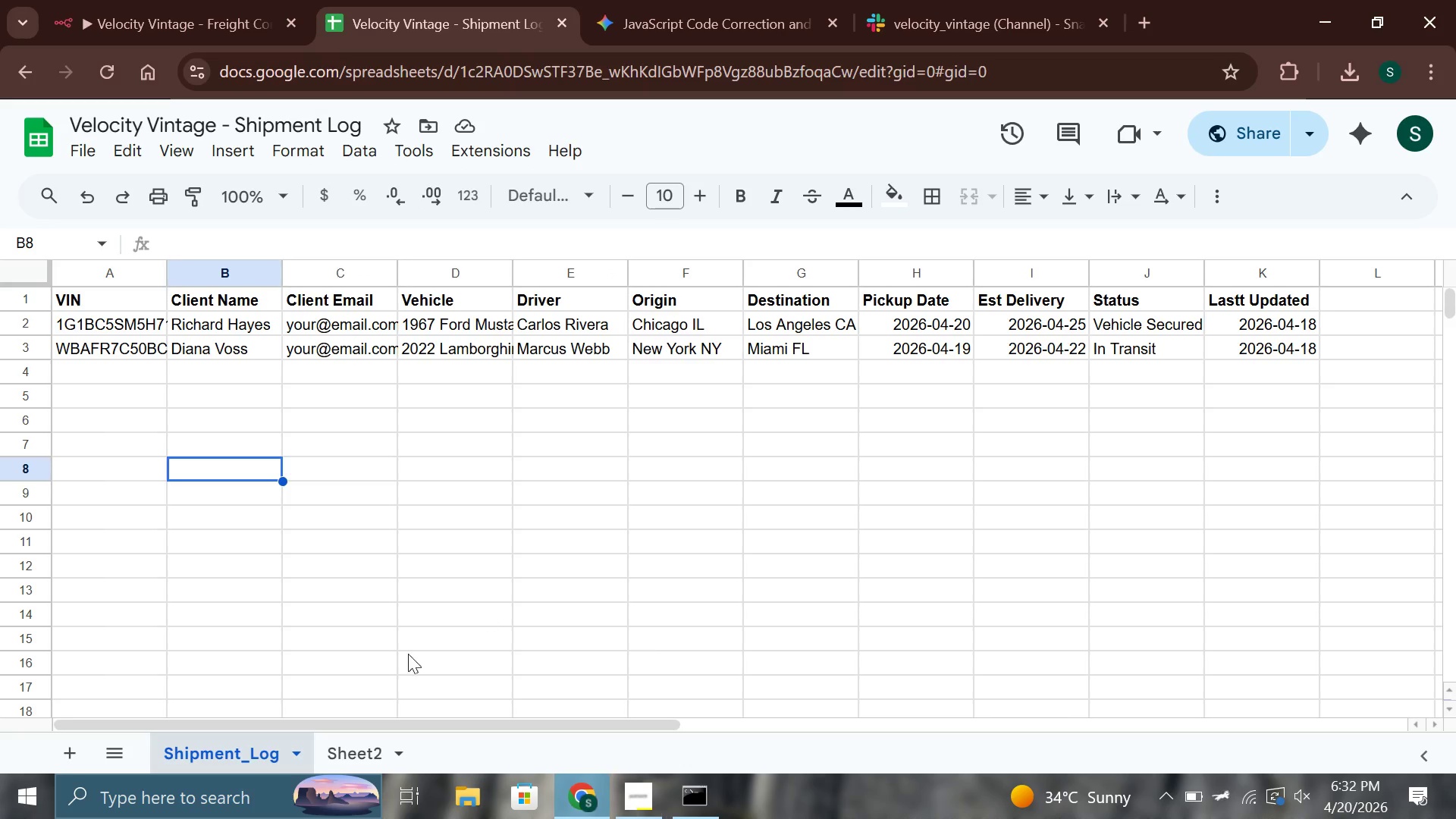 
left_click([359, 760])
 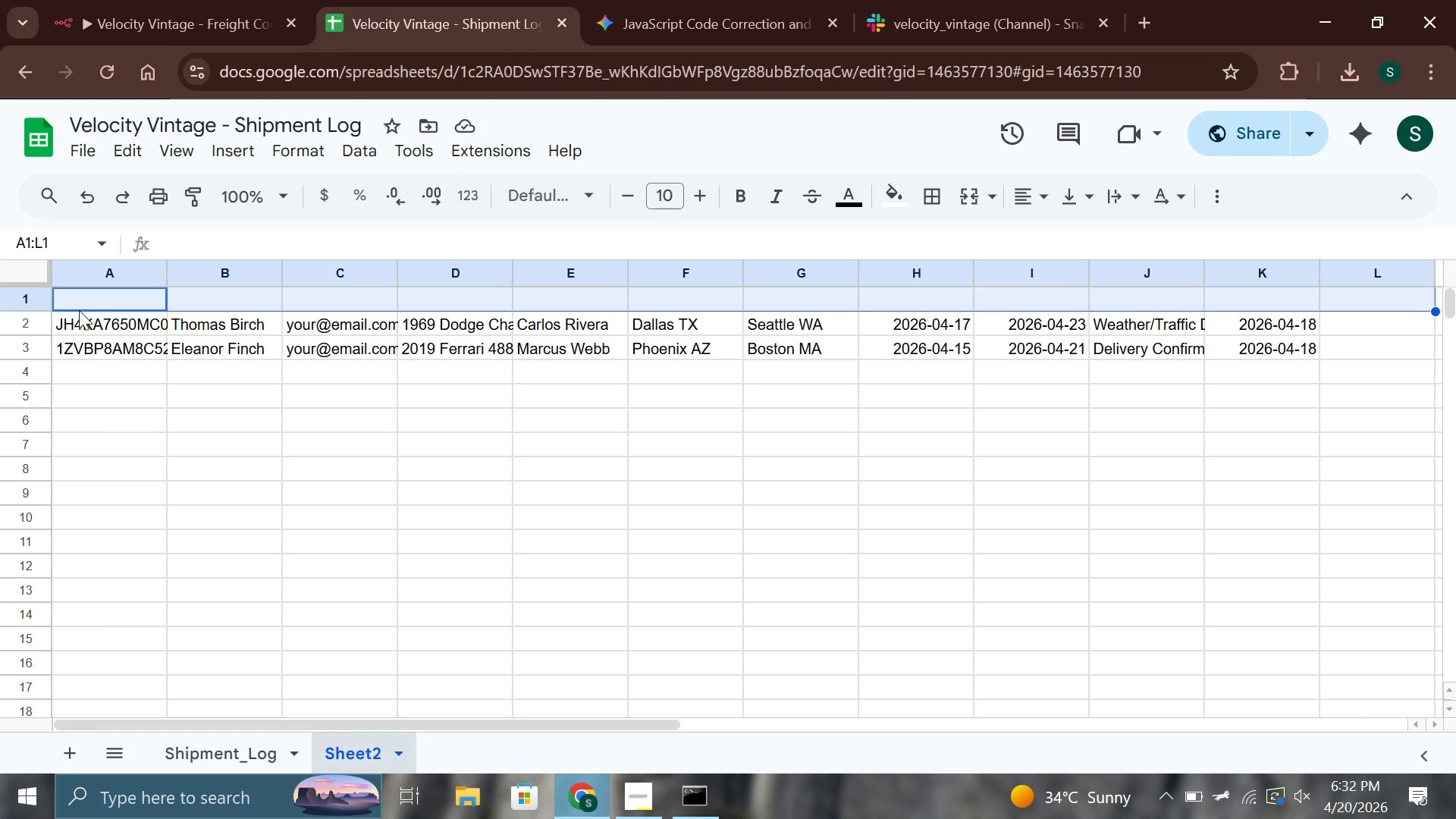 
left_click([39, 318])
 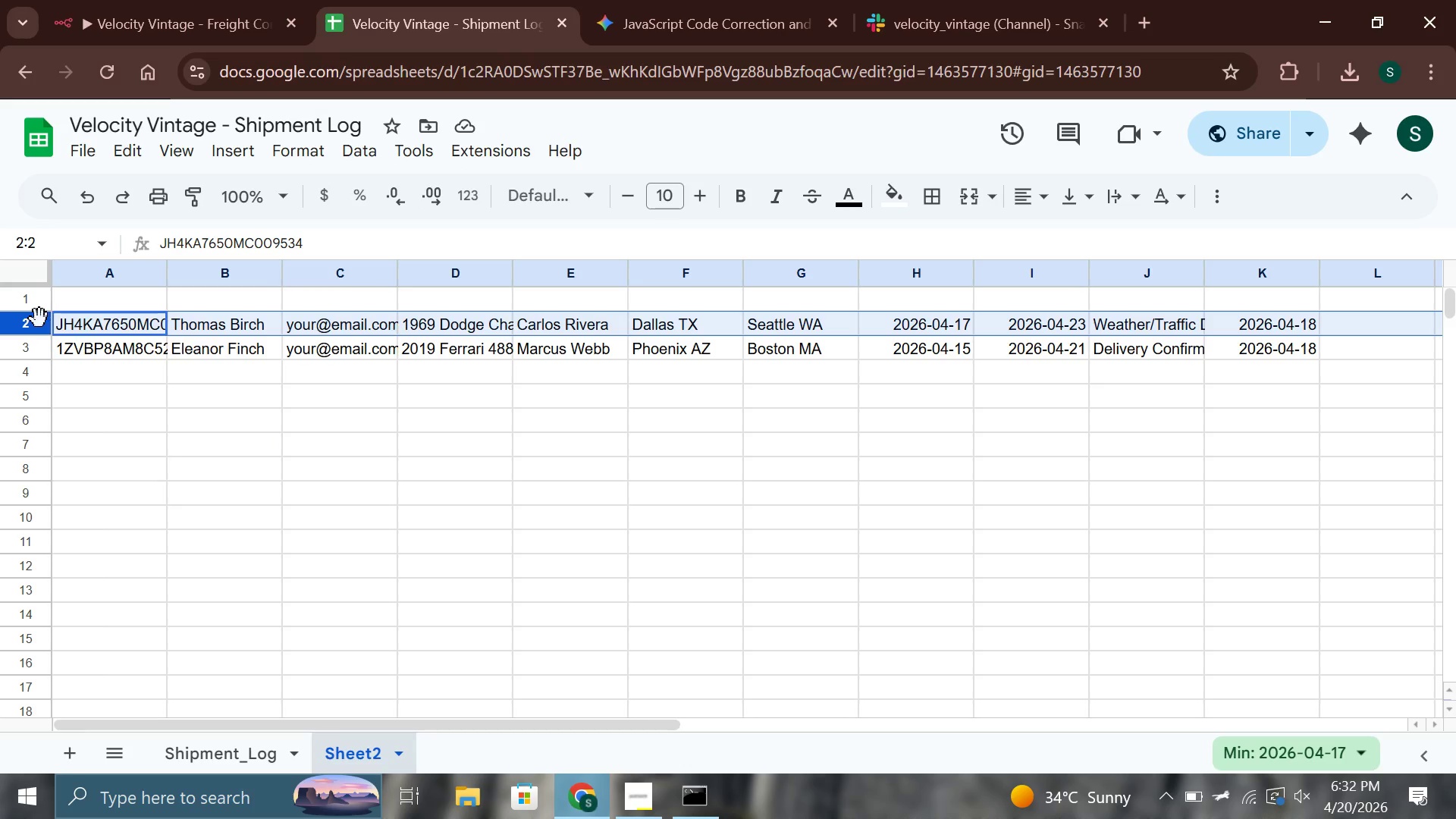 
key(Control+X)
 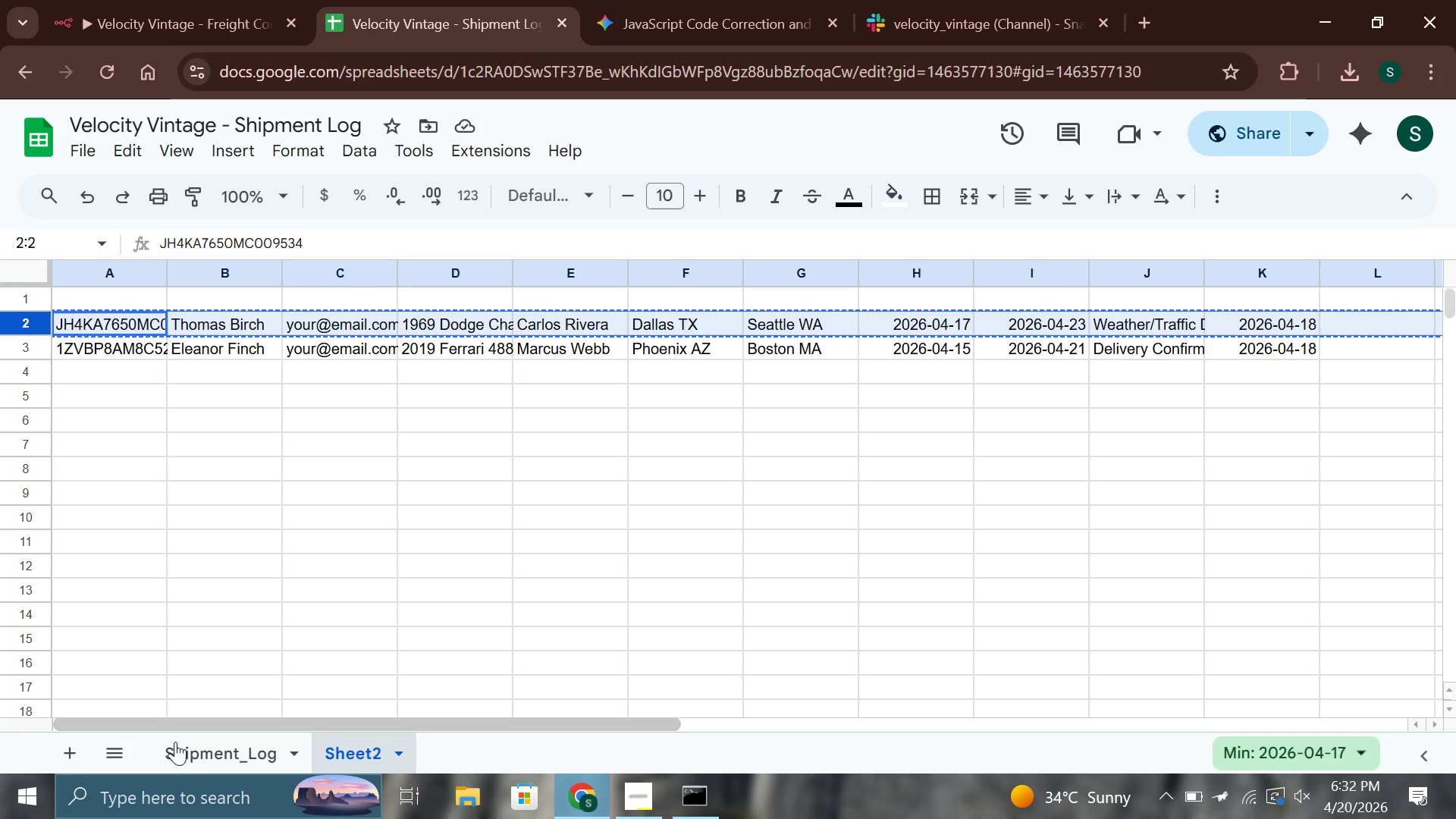 
left_click([207, 758])
 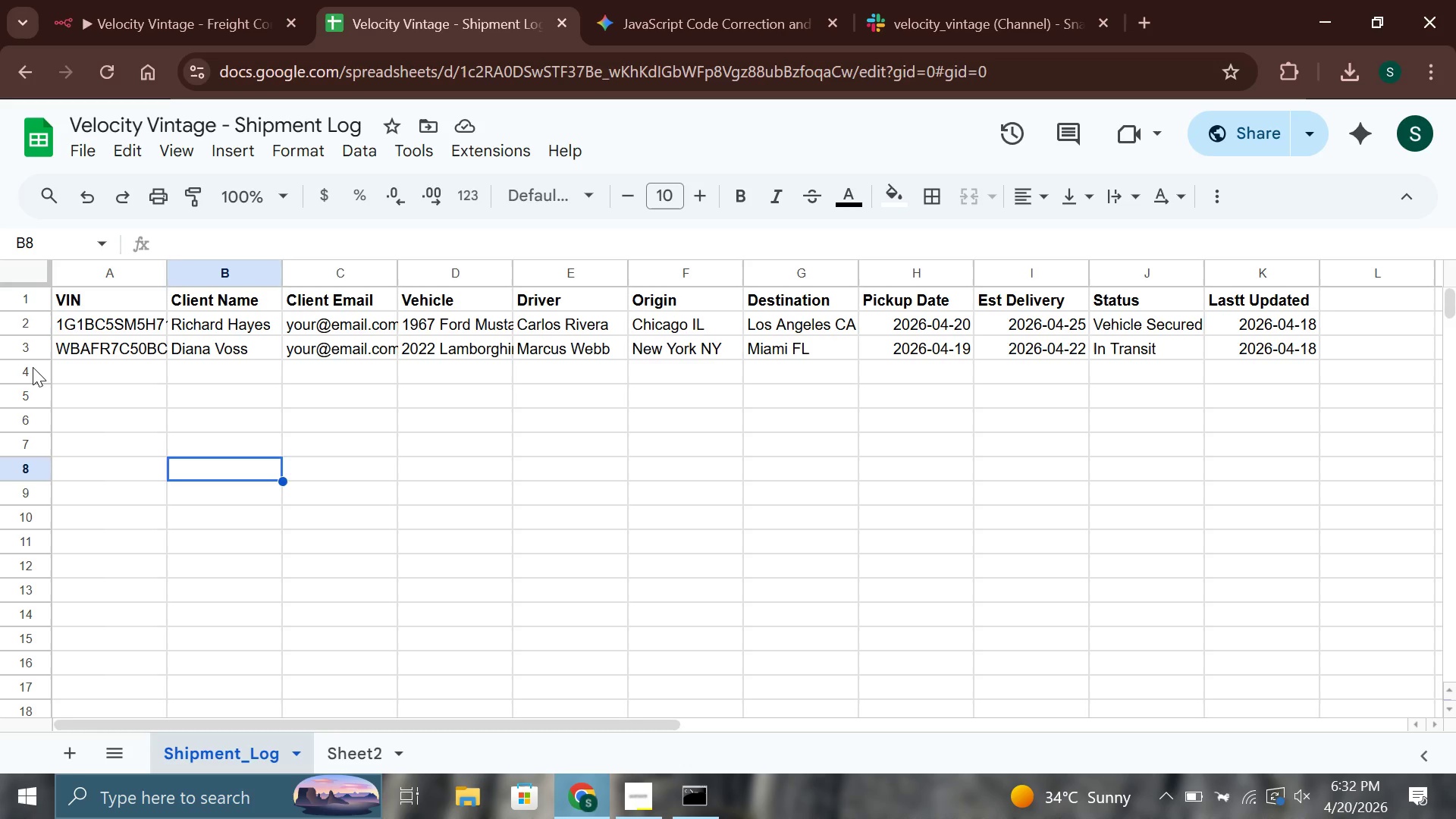 
left_click([33, 366])
 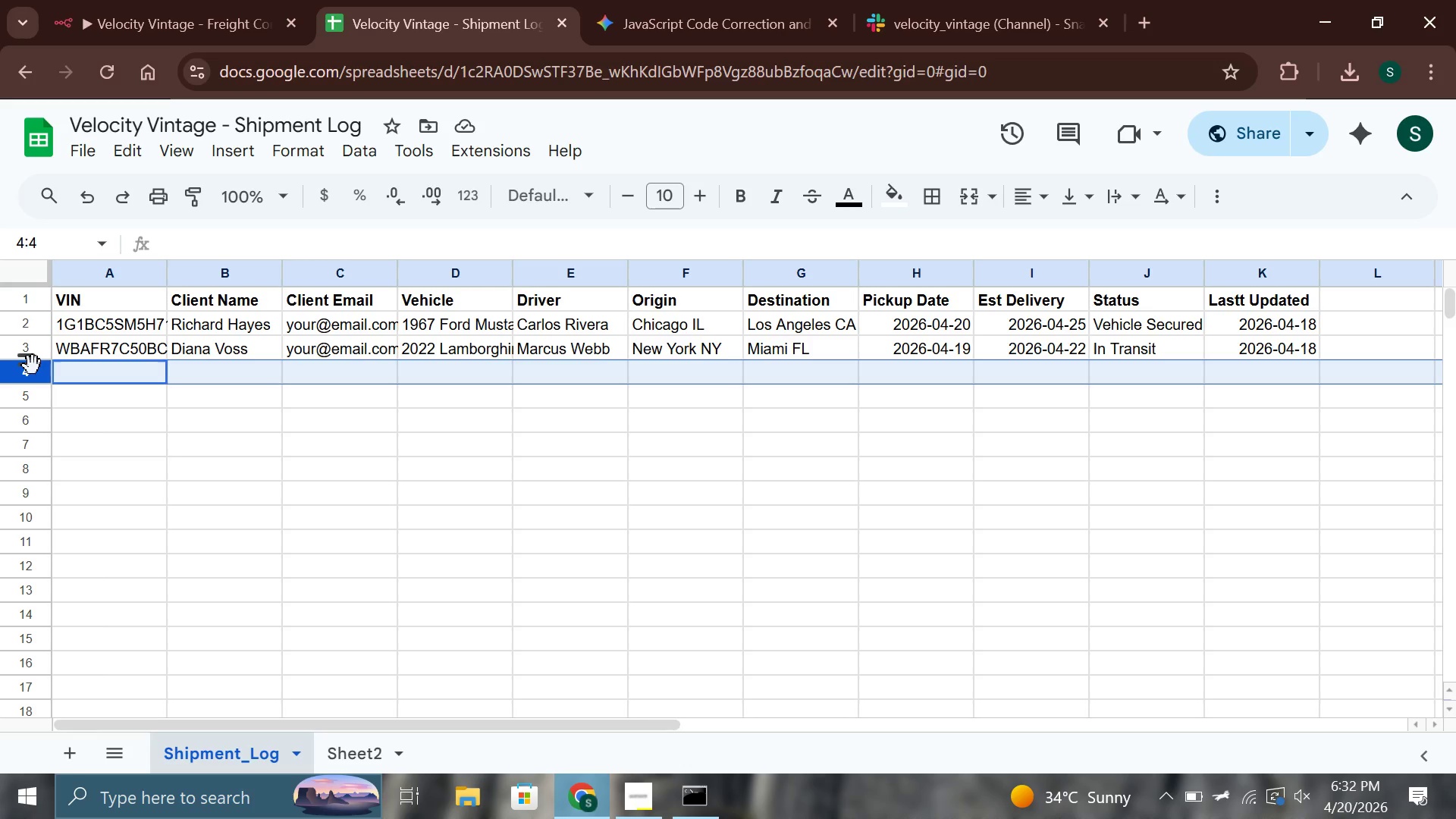 
key(Control+V)
 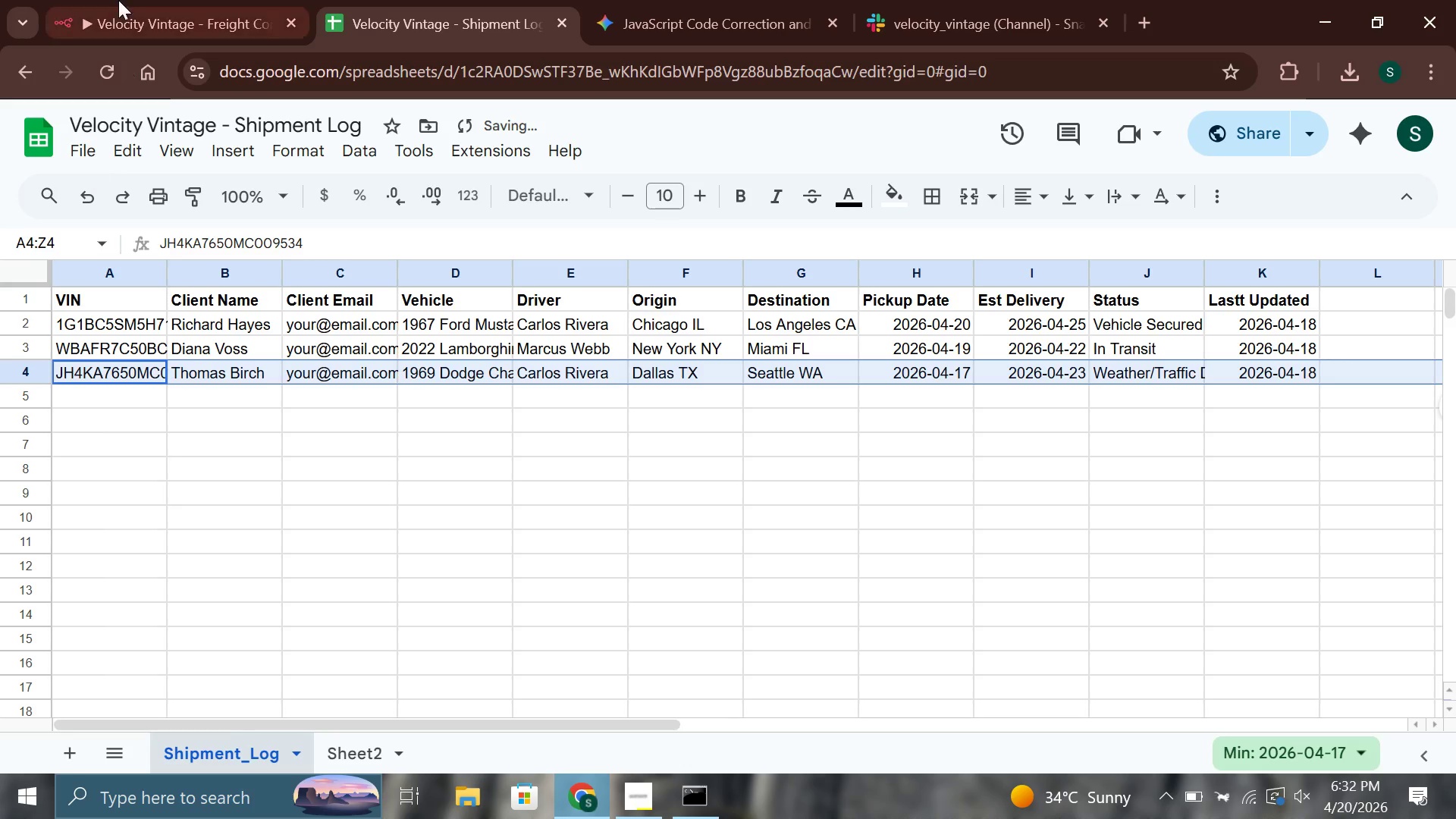 
left_click([111, 0])
 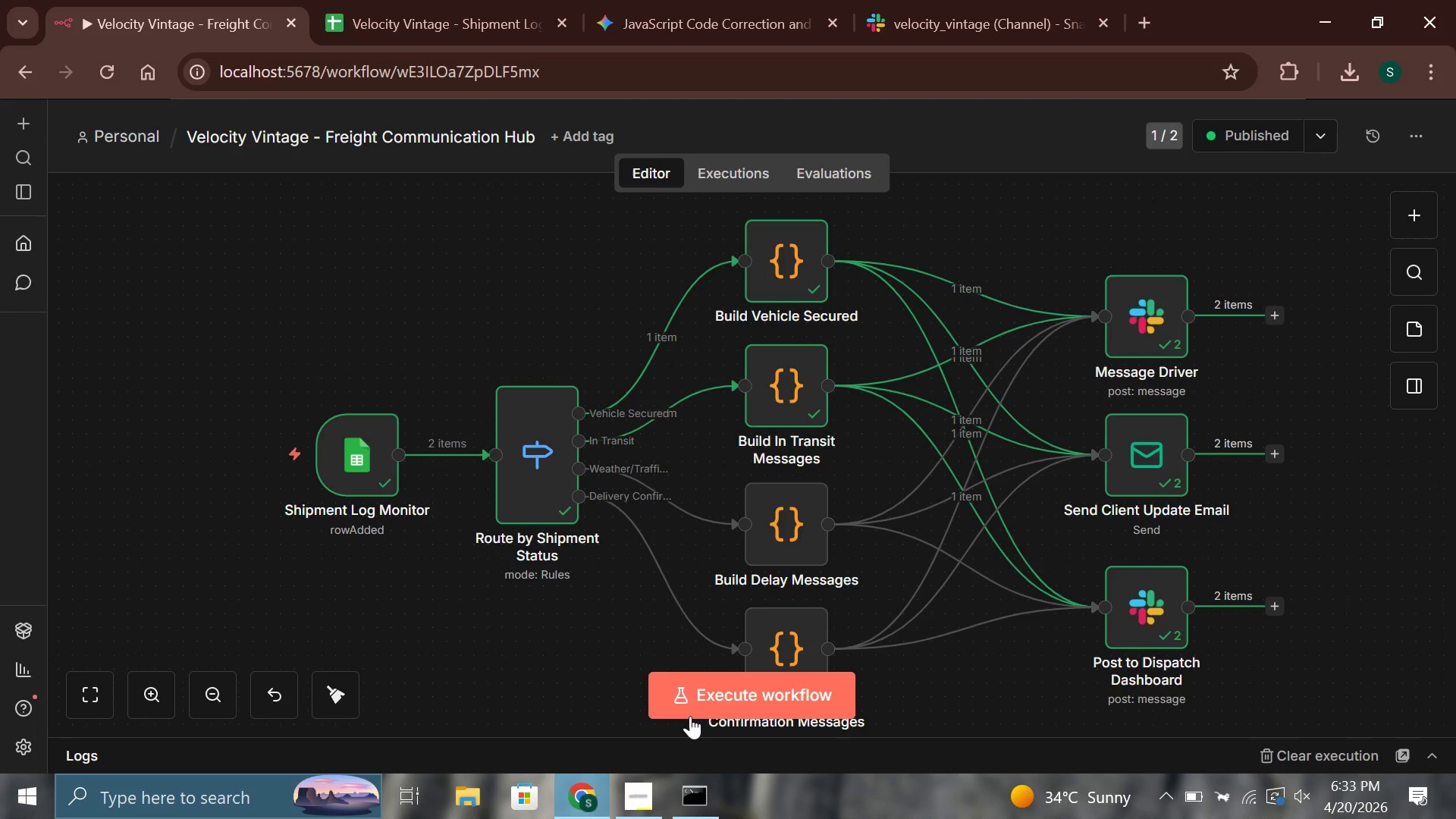 
left_click([687, 704])
 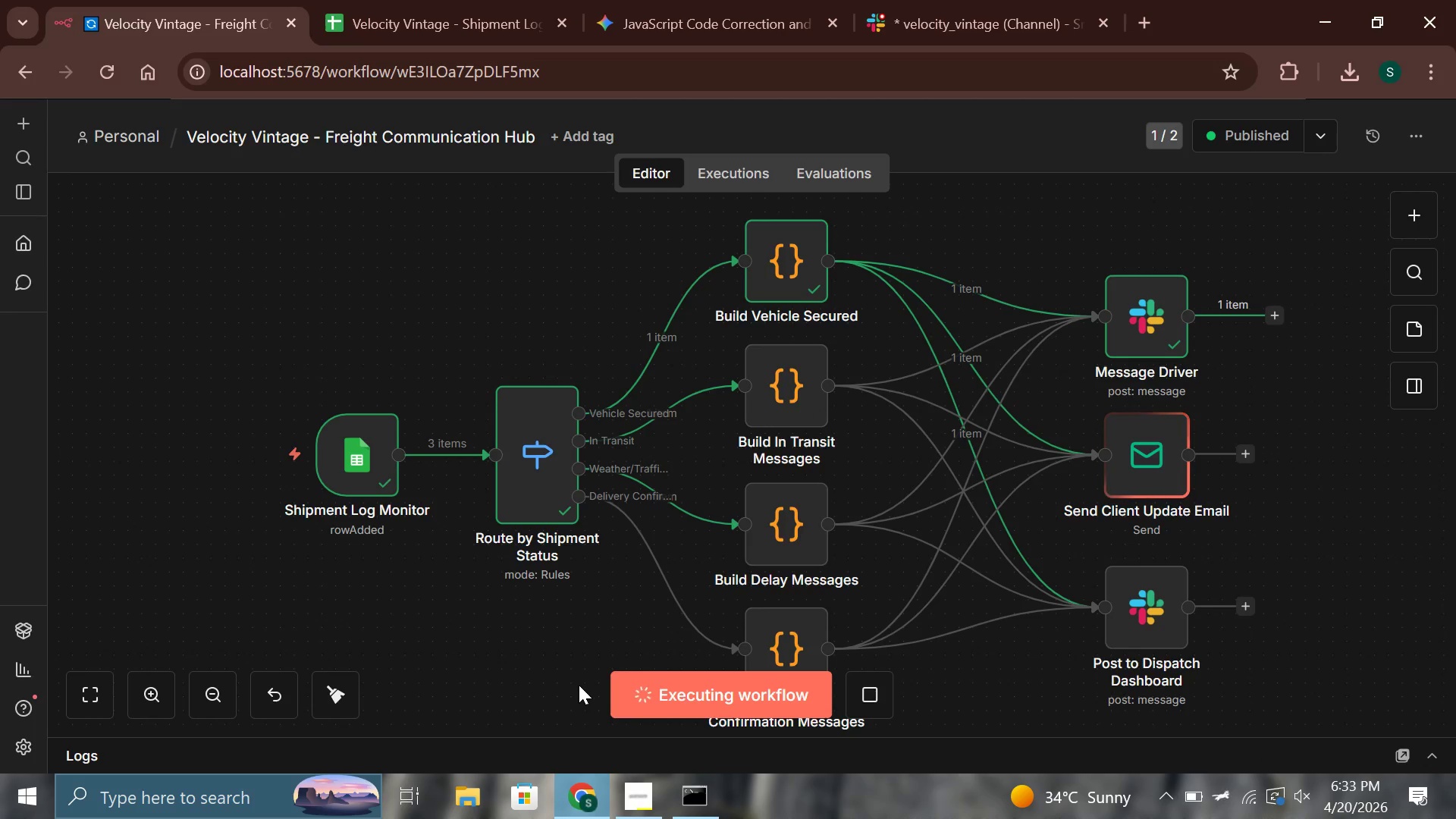 
wait(7.98)
 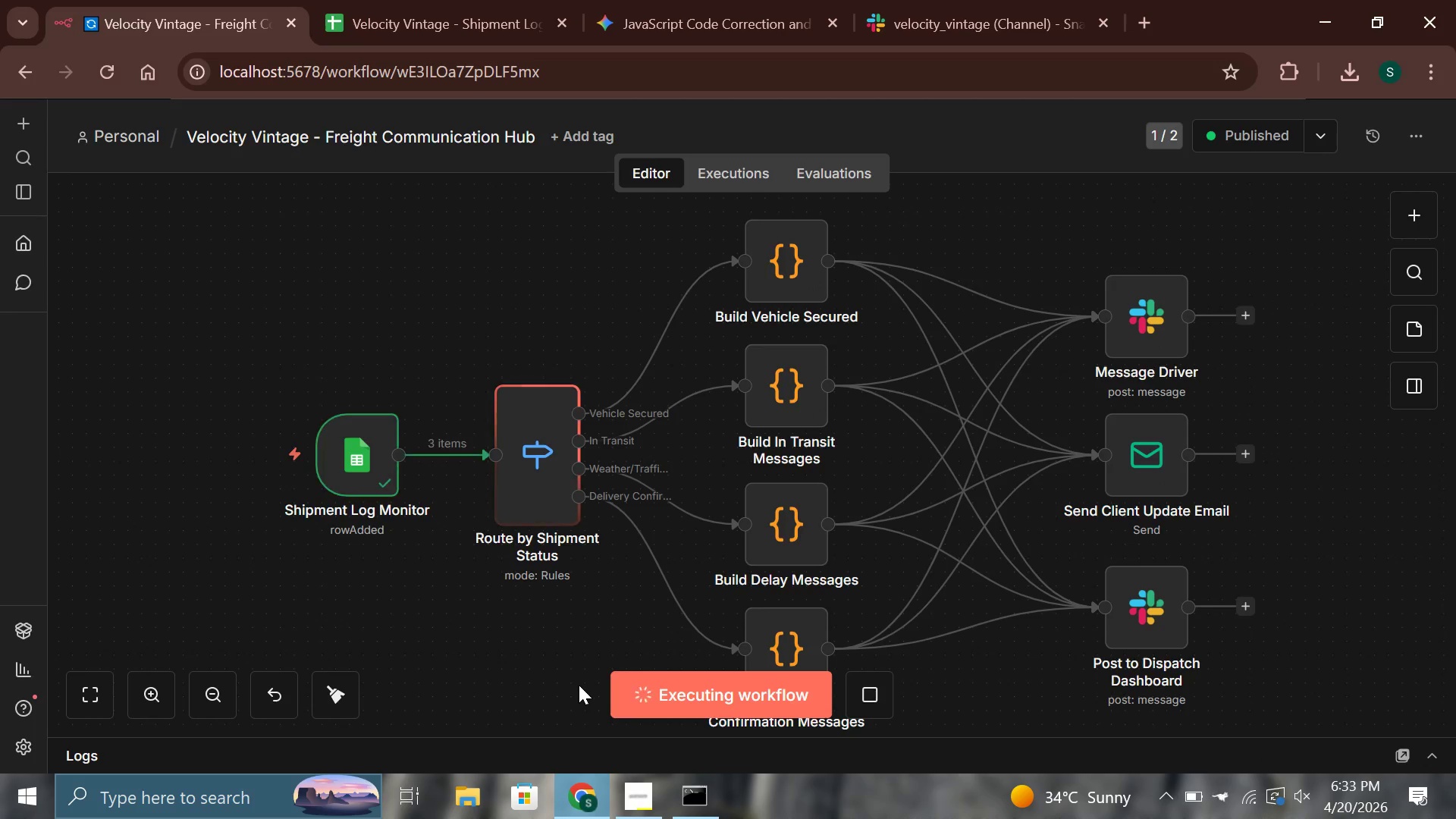 
left_click([638, 804])